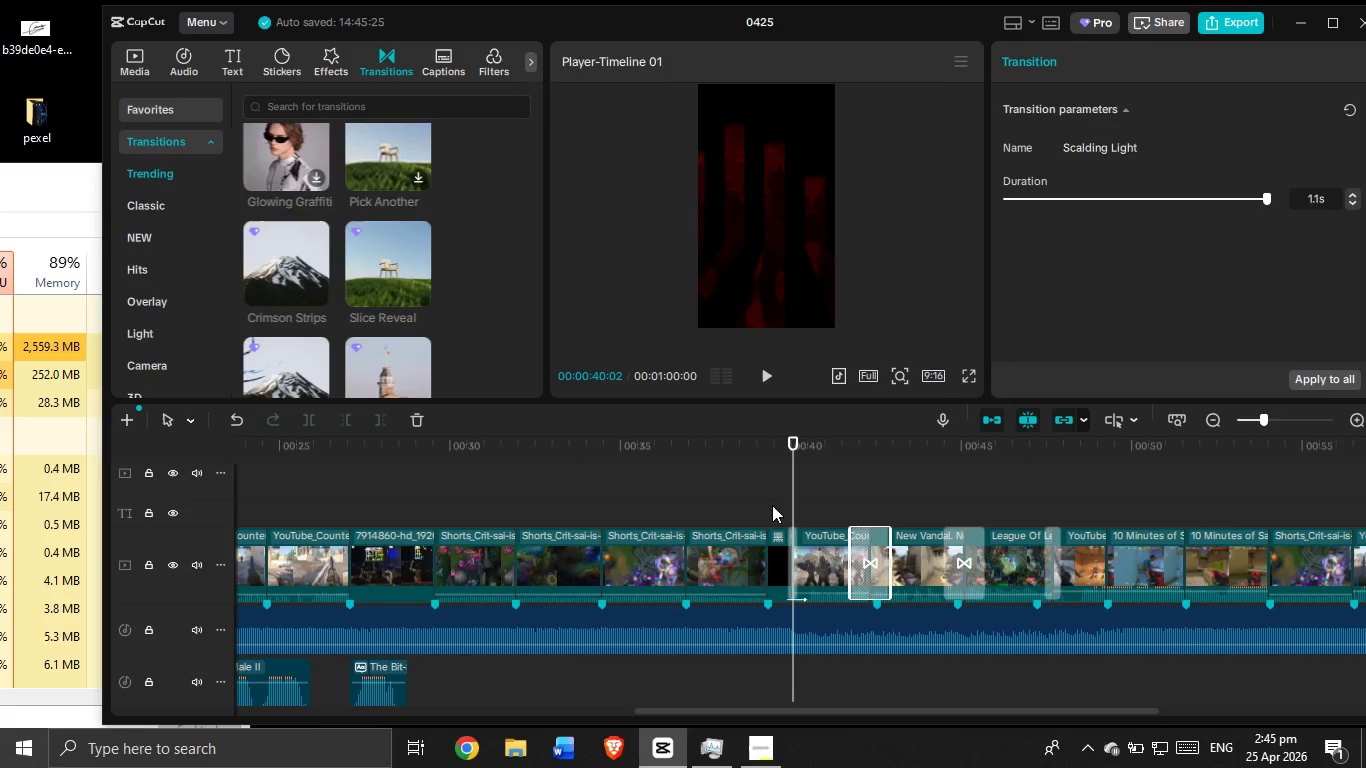 
left_click([772, 505])
 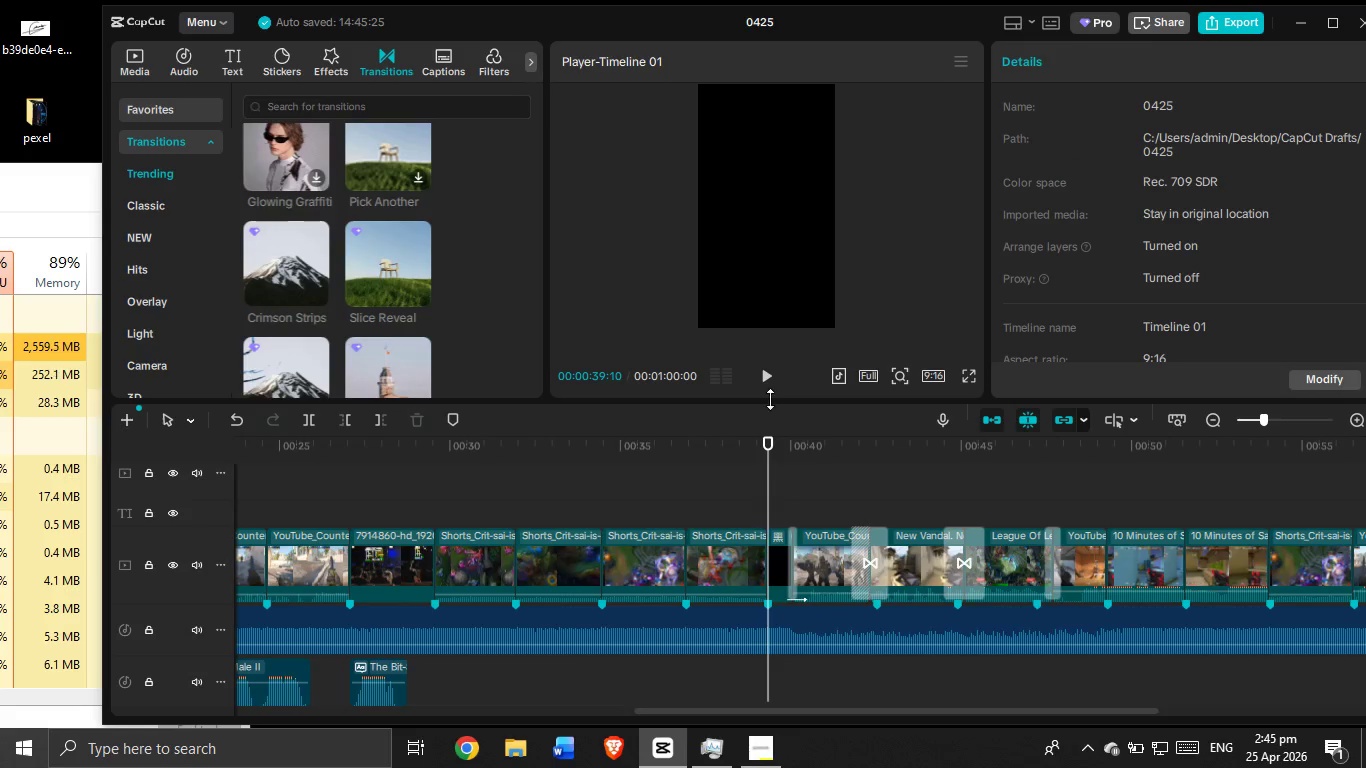 
left_click([771, 384])
 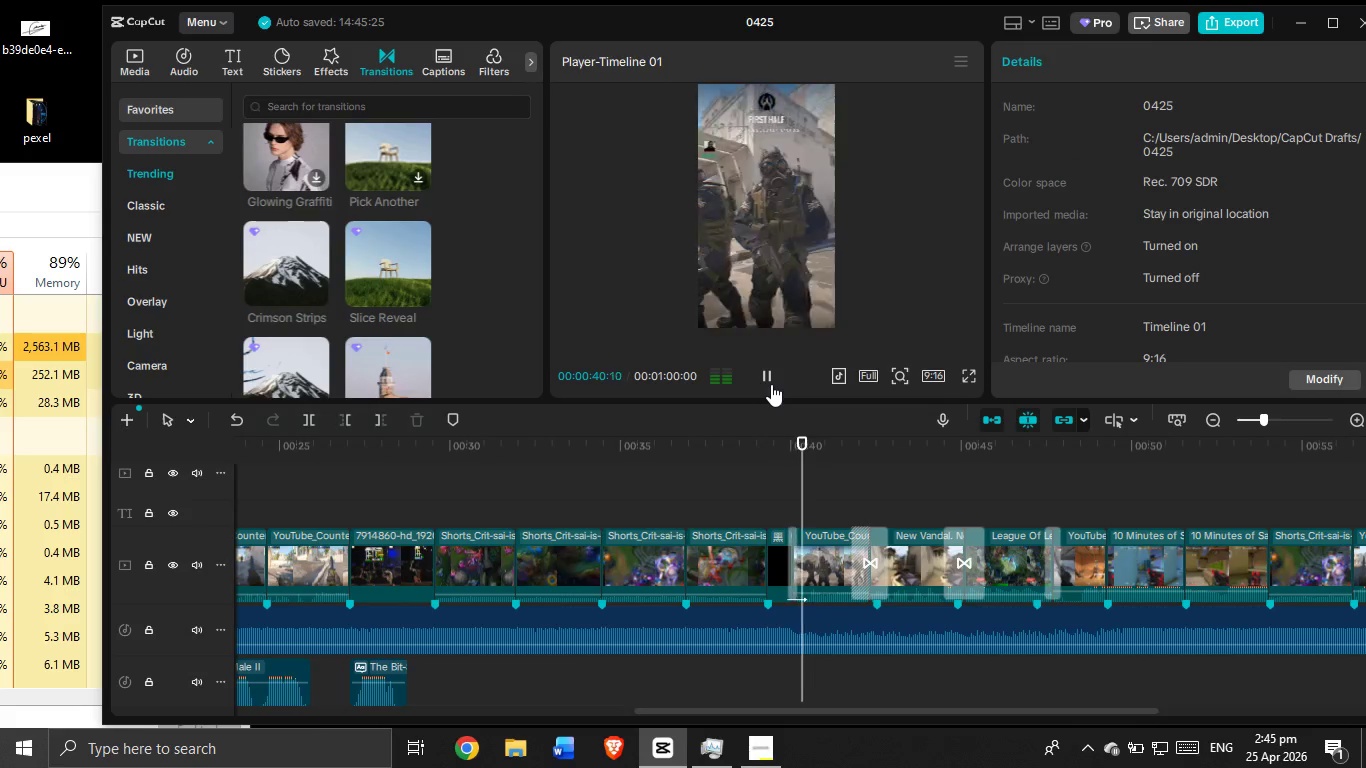 
left_click_drag(start_coordinate=[771, 384], to_coordinate=[771, 392])
 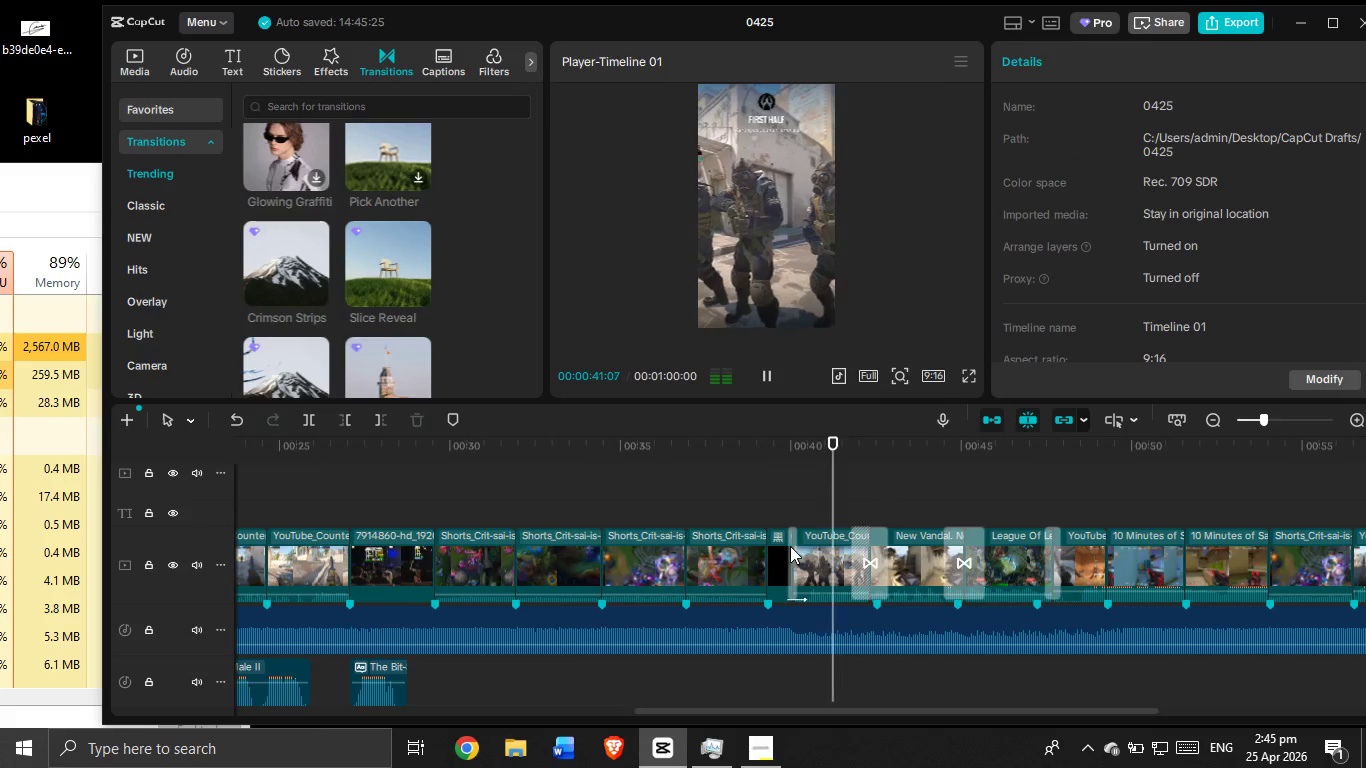 
left_click([790, 546])
 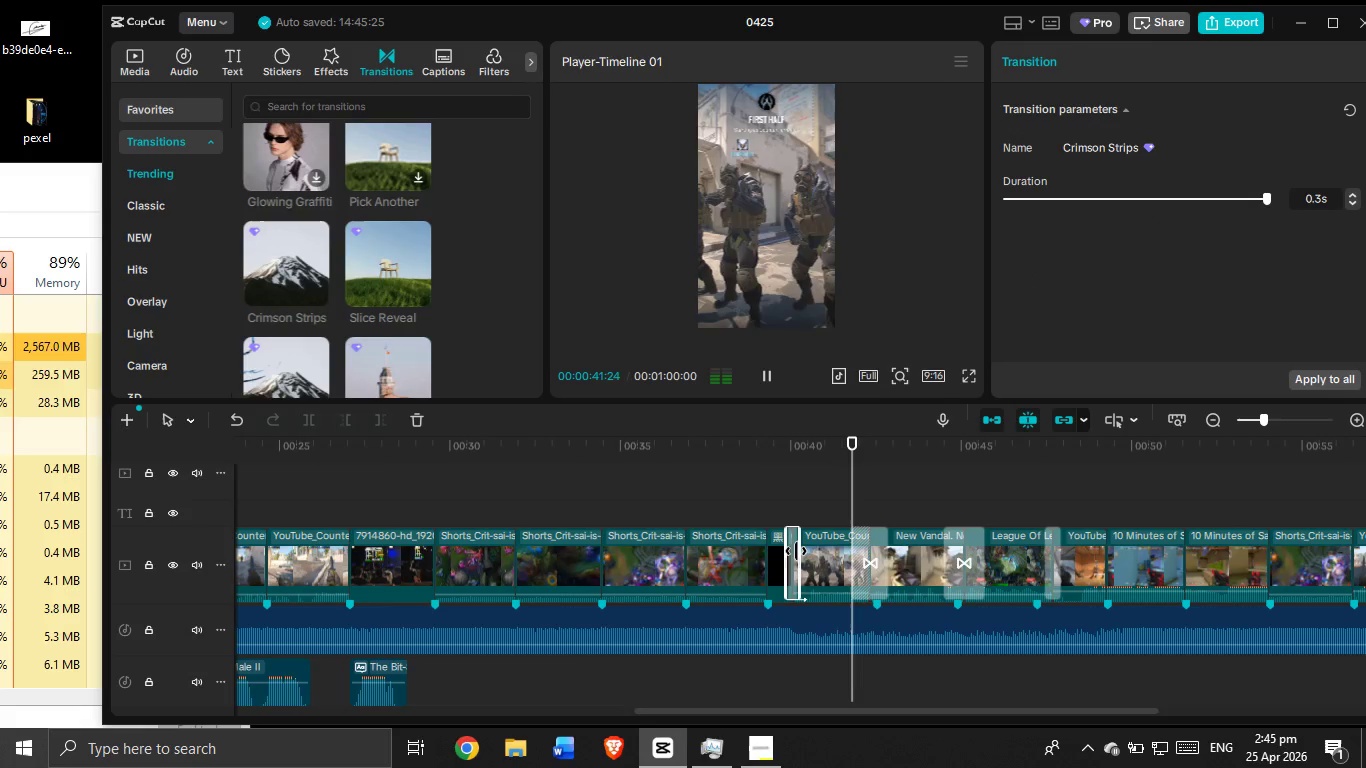 
left_click_drag(start_coordinate=[796, 551], to_coordinate=[804, 558])
 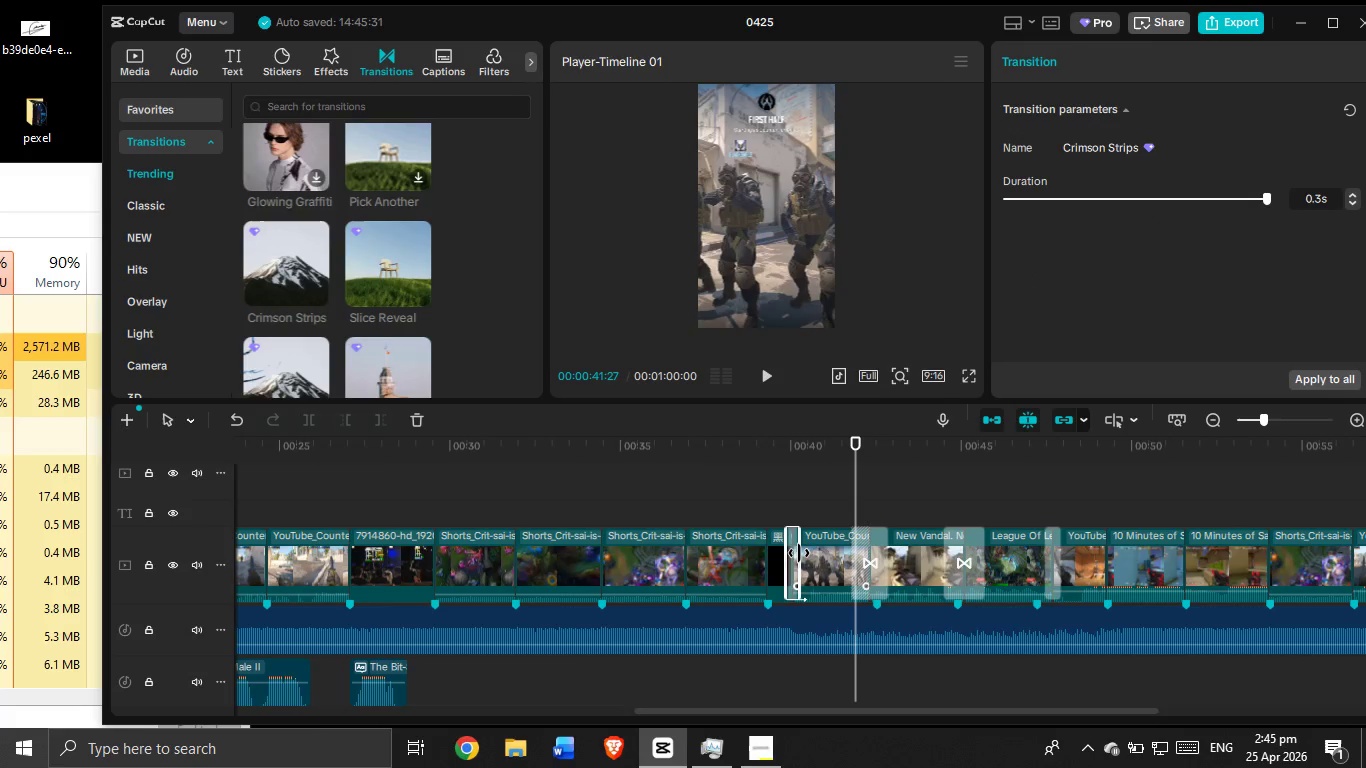 
left_click_drag(start_coordinate=[799, 553], to_coordinate=[812, 559])
 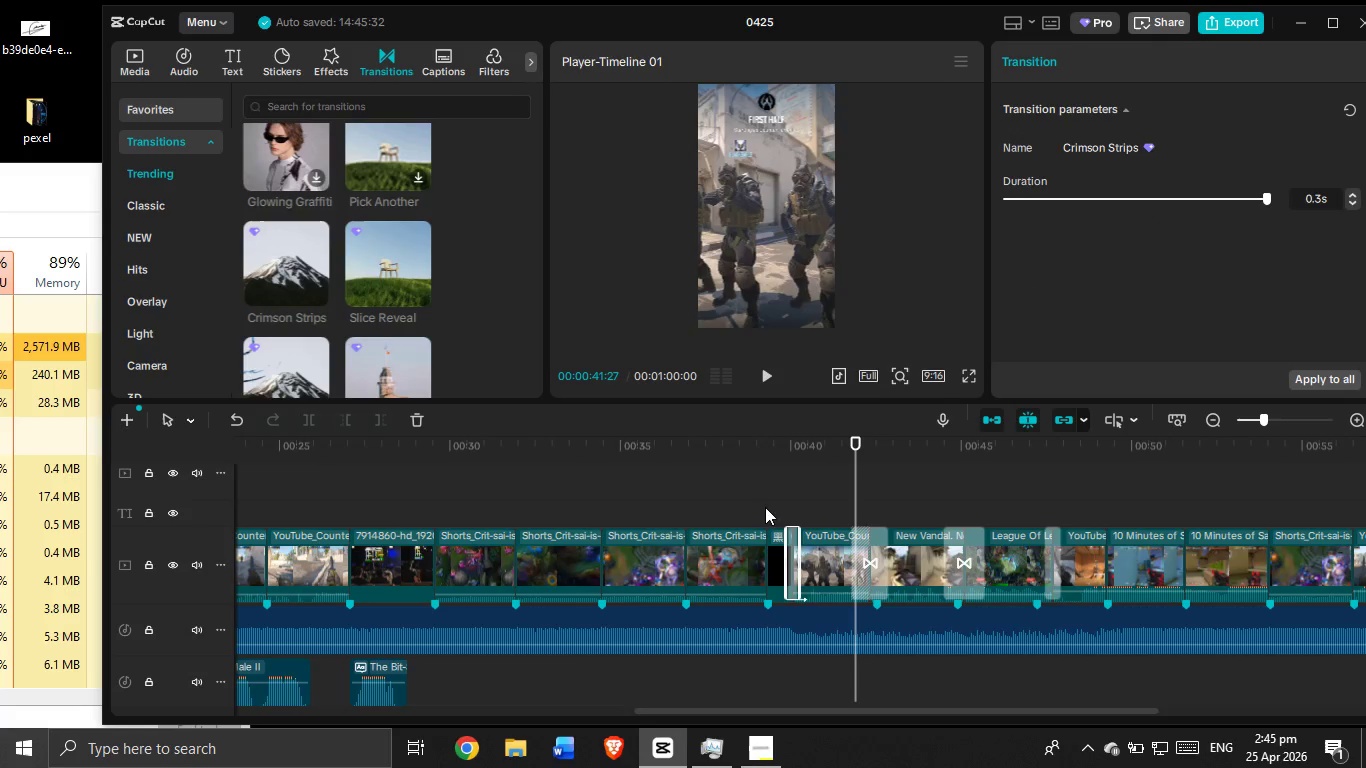 
left_click([764, 501])
 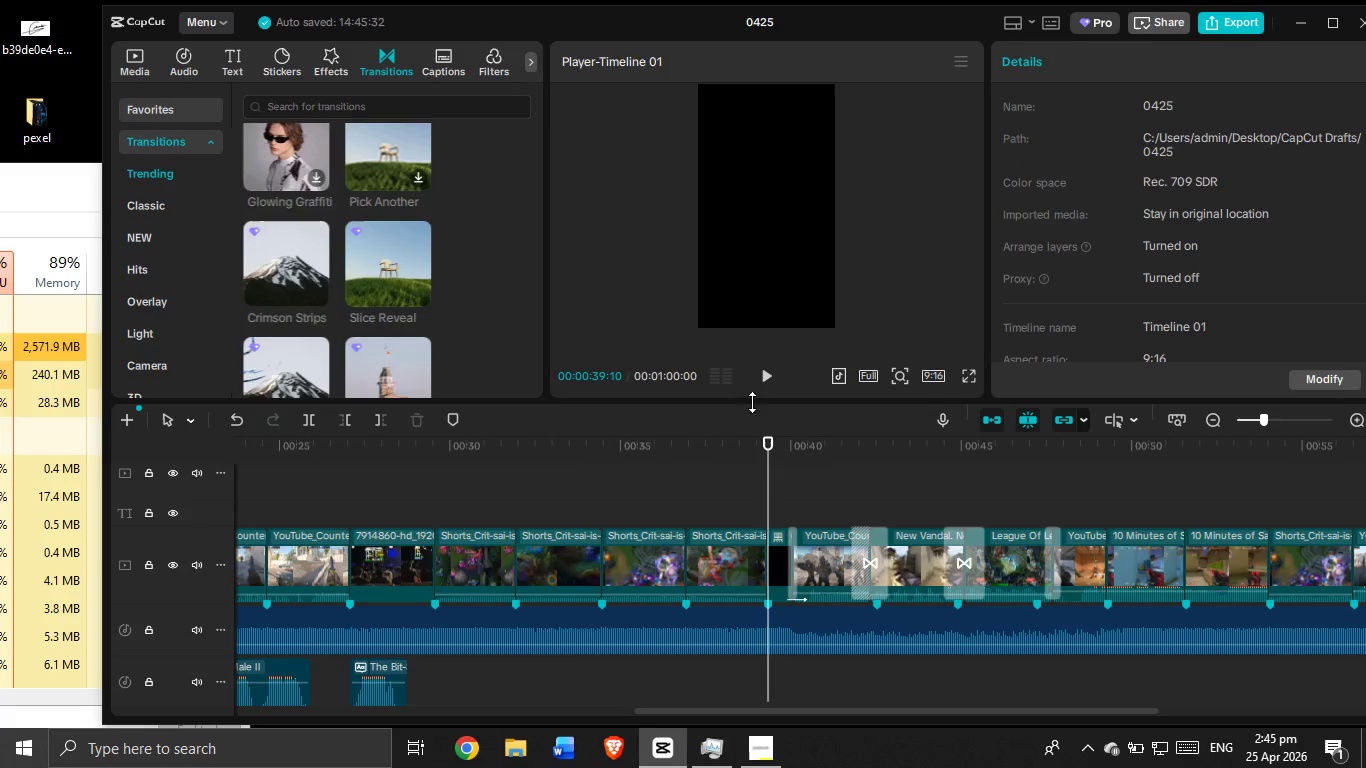 
mouse_move([769, 410])
 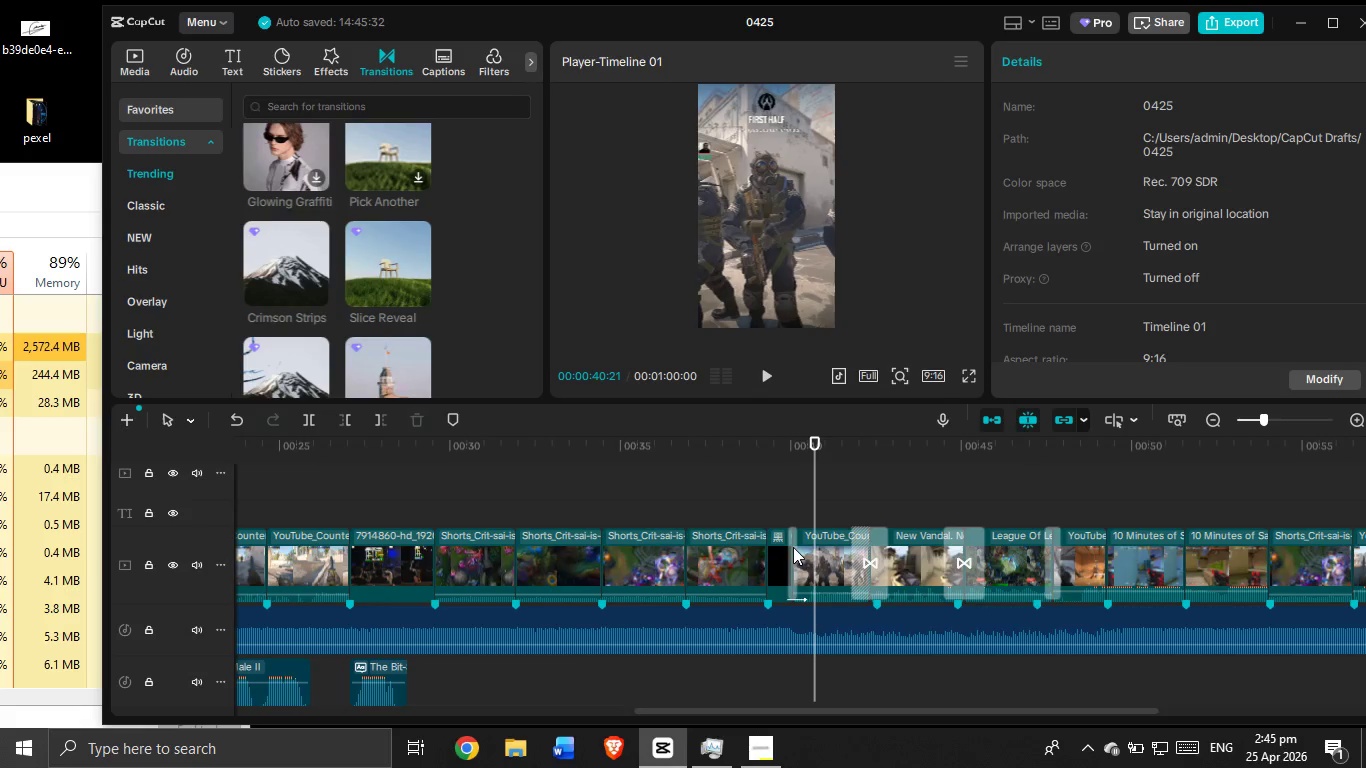 
left_click([793, 546])
 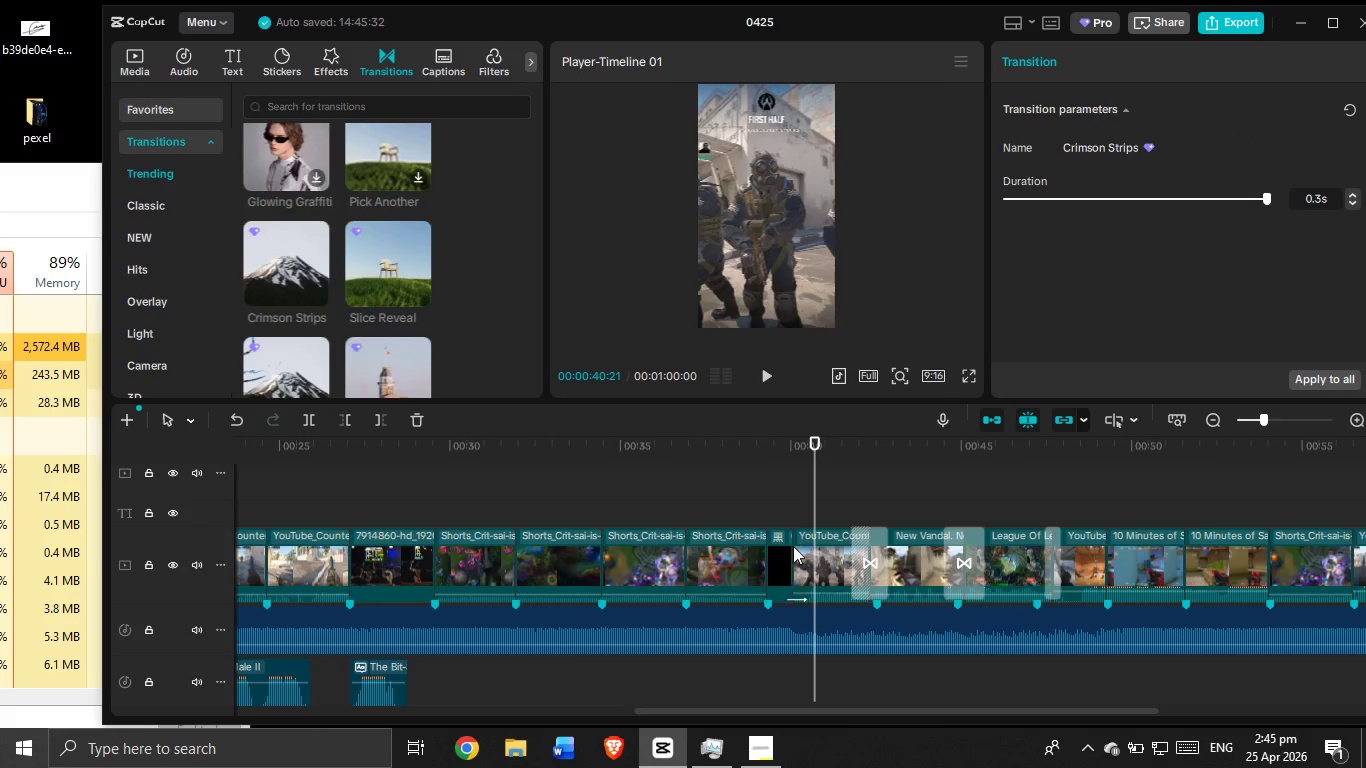 
key(Backspace)
 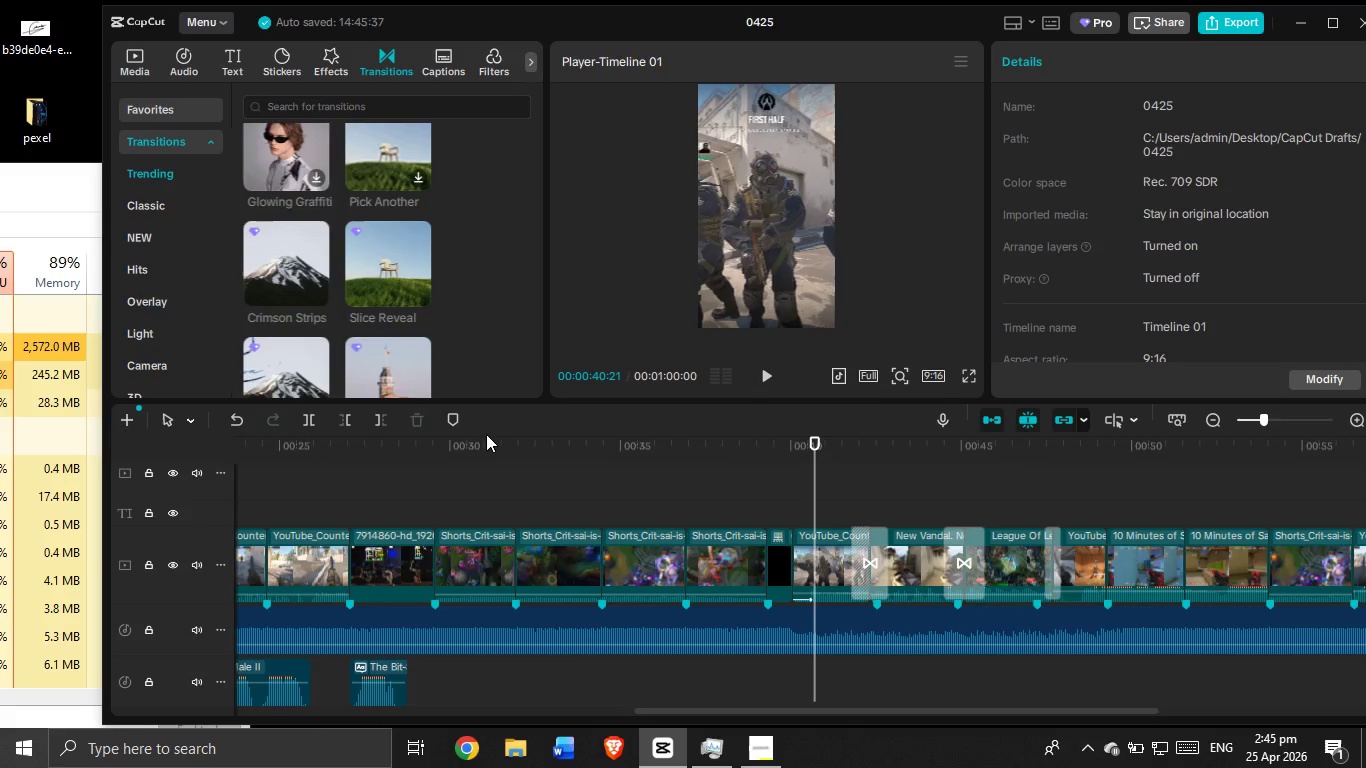 
scroll: coordinate [377, 308], scroll_direction: down, amount: 2.0
 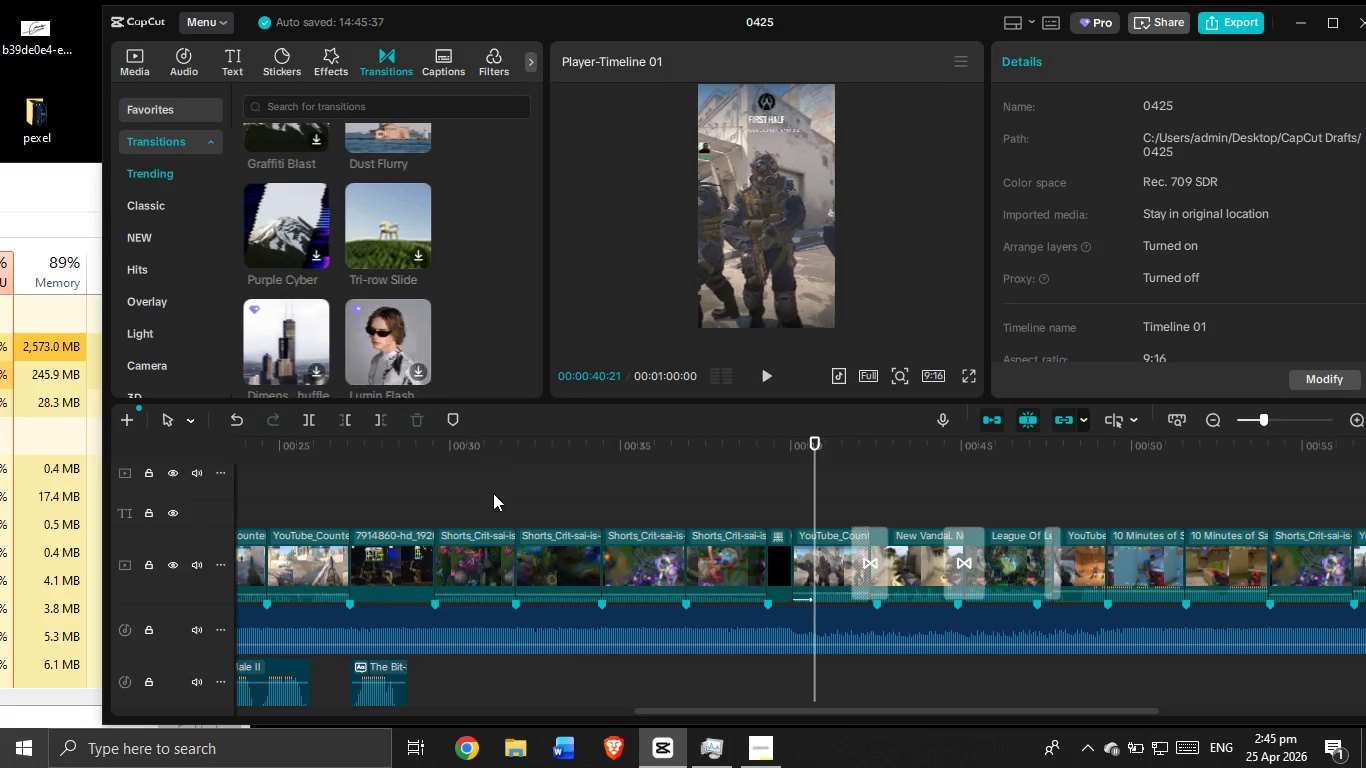 
scroll: coordinate [496, 497], scroll_direction: up, amount: 4.0
 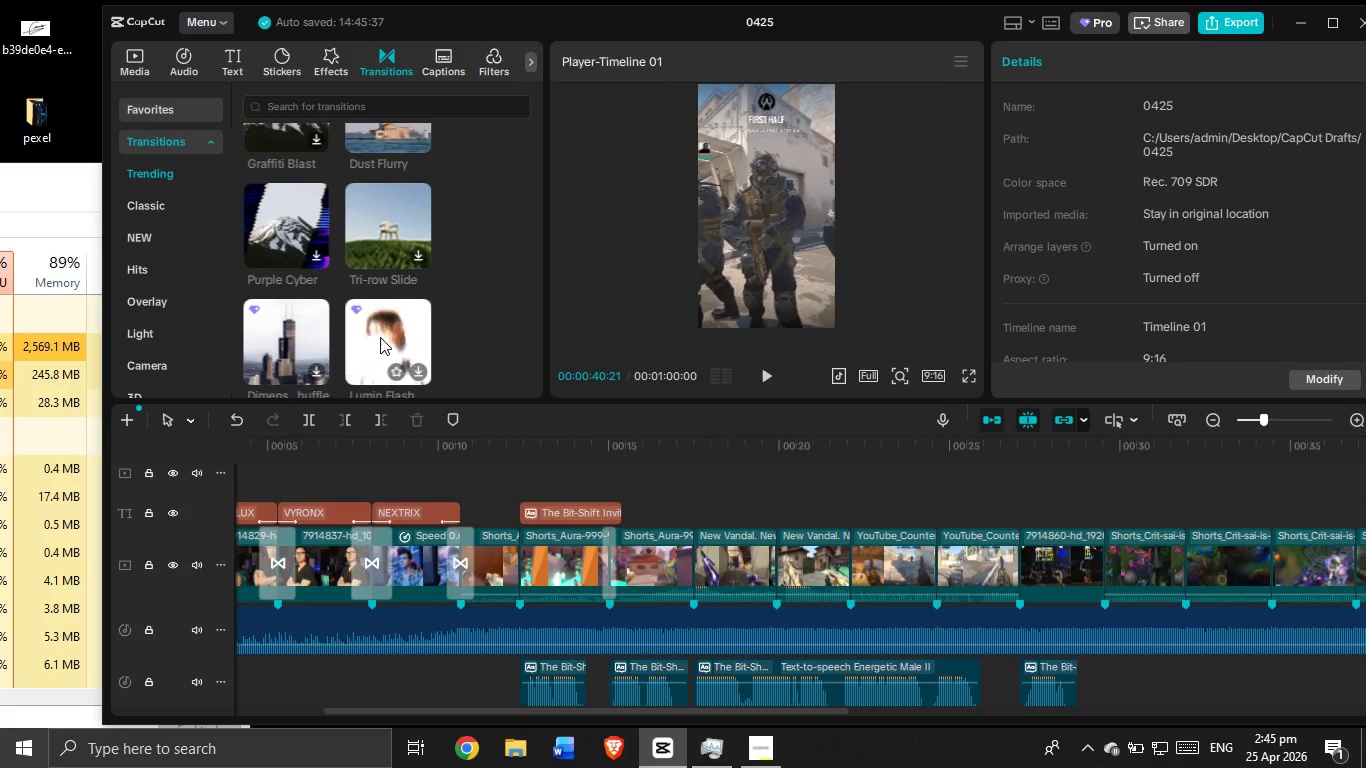 
left_click_drag(start_coordinate=[380, 337], to_coordinate=[839, 559])
 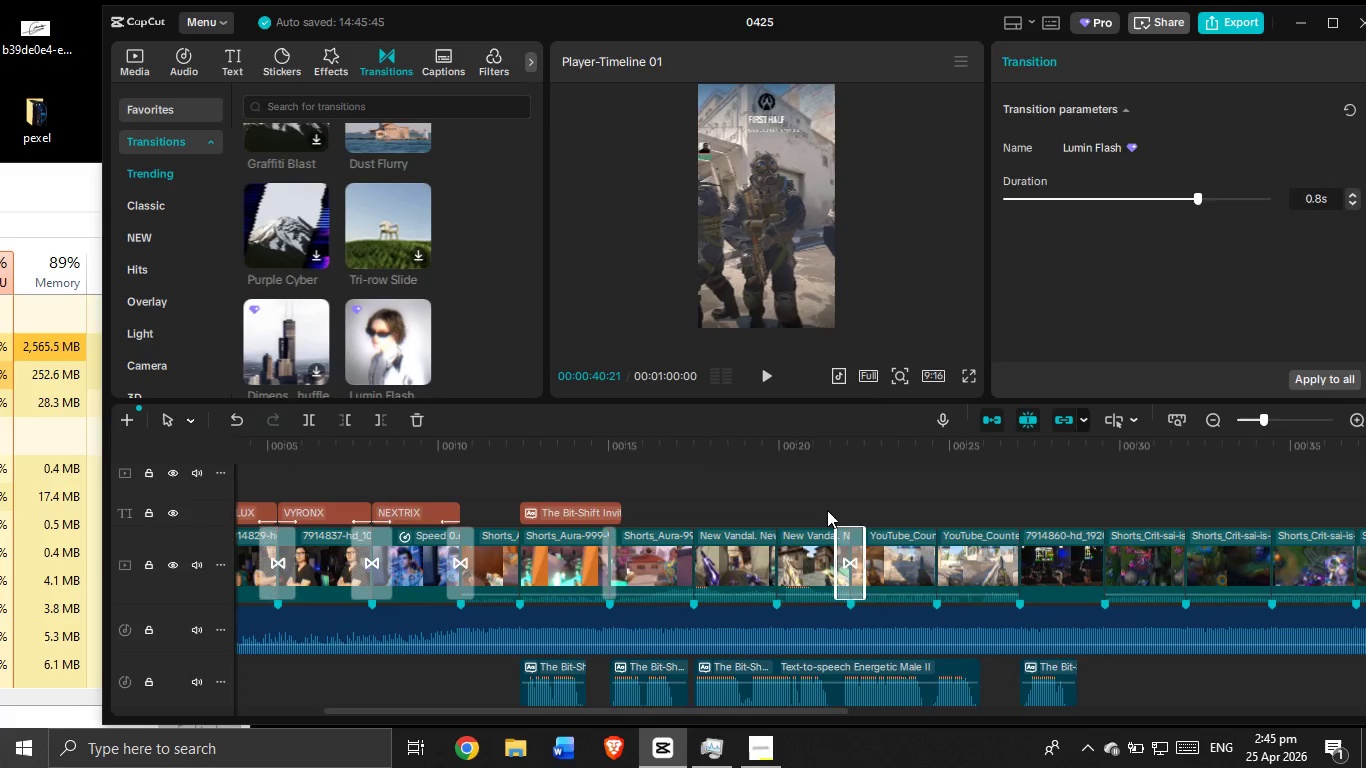 
left_click([827, 510])
 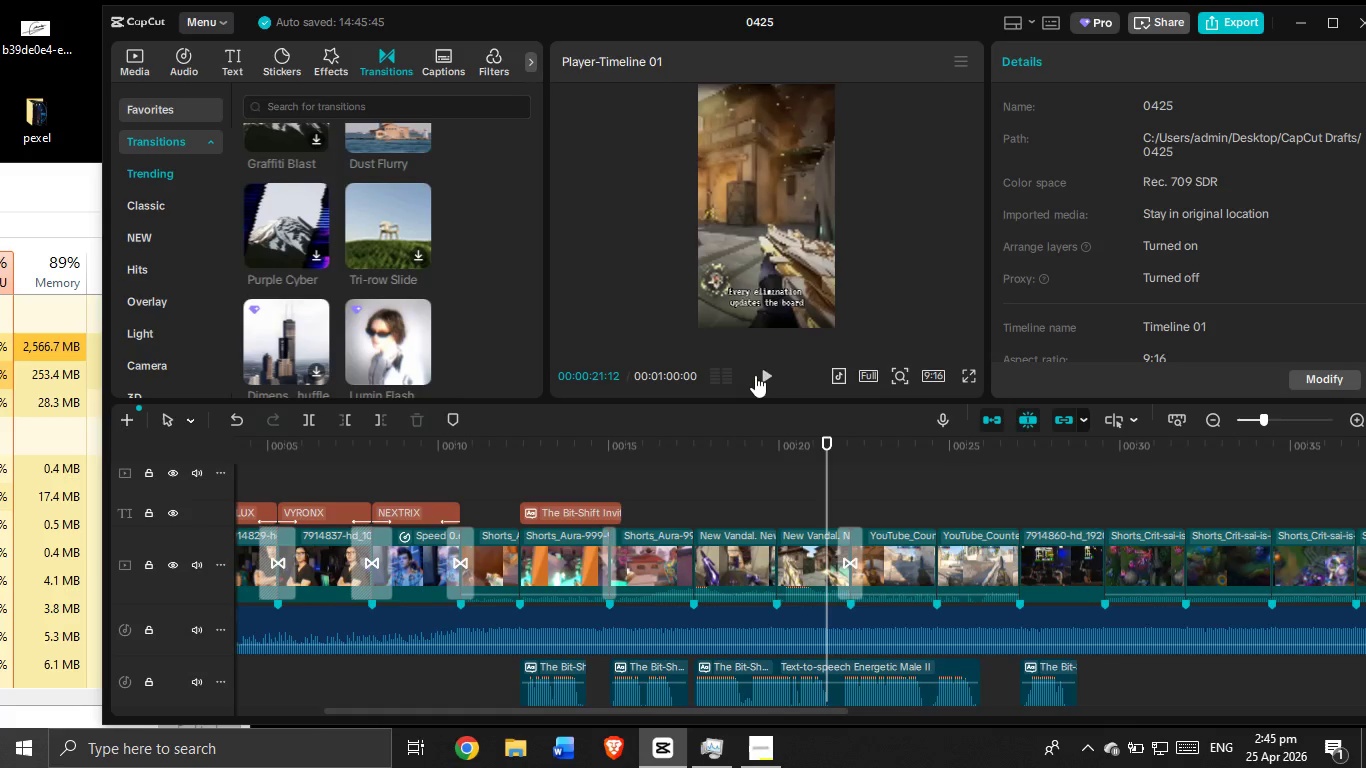 
left_click([757, 373])
 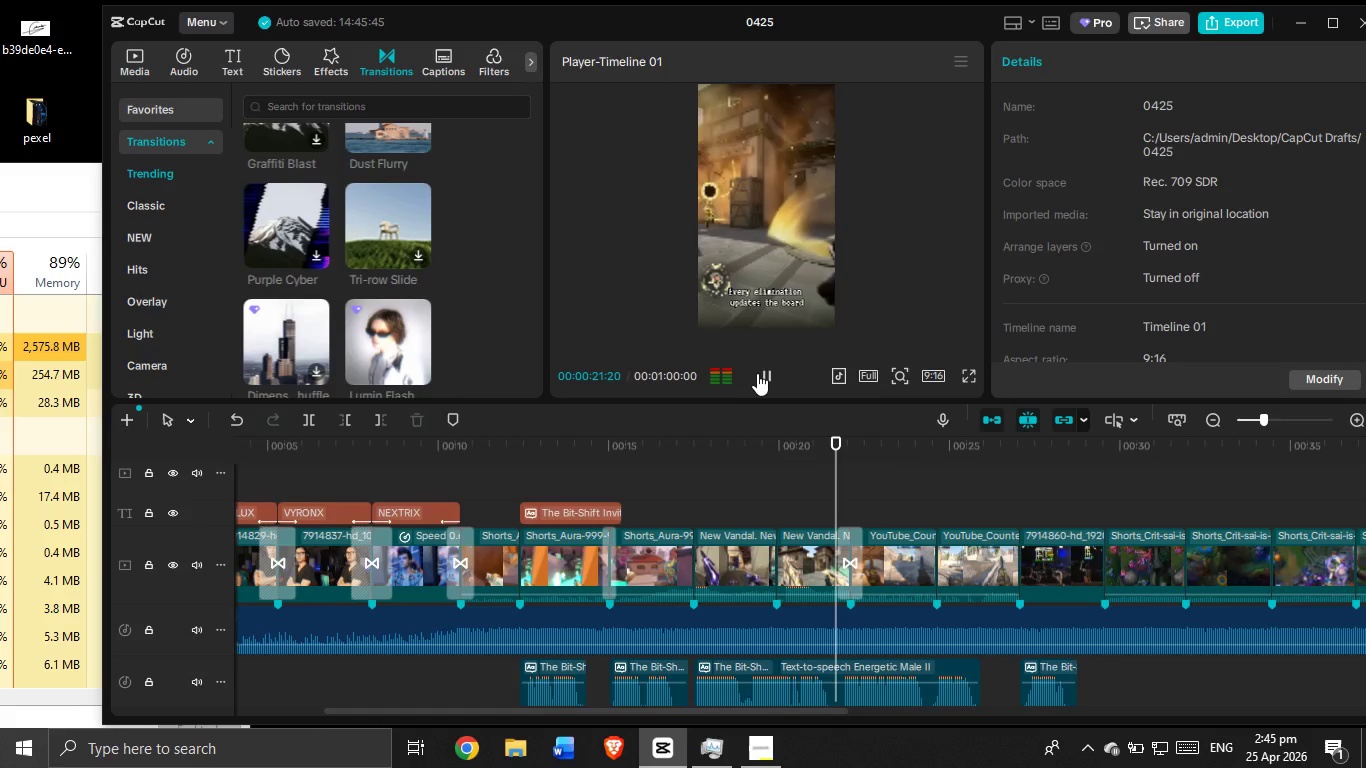 
left_click([757, 373])
 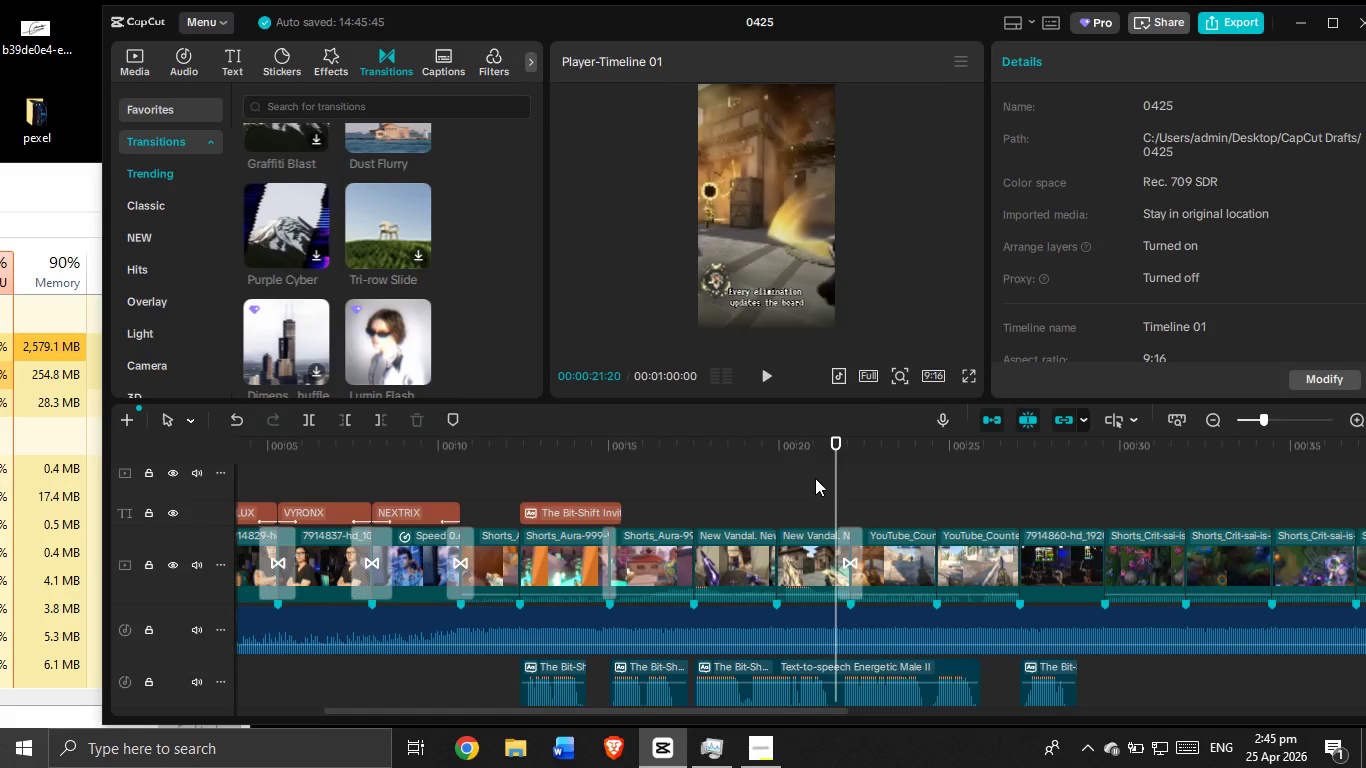 
left_click([815, 478])
 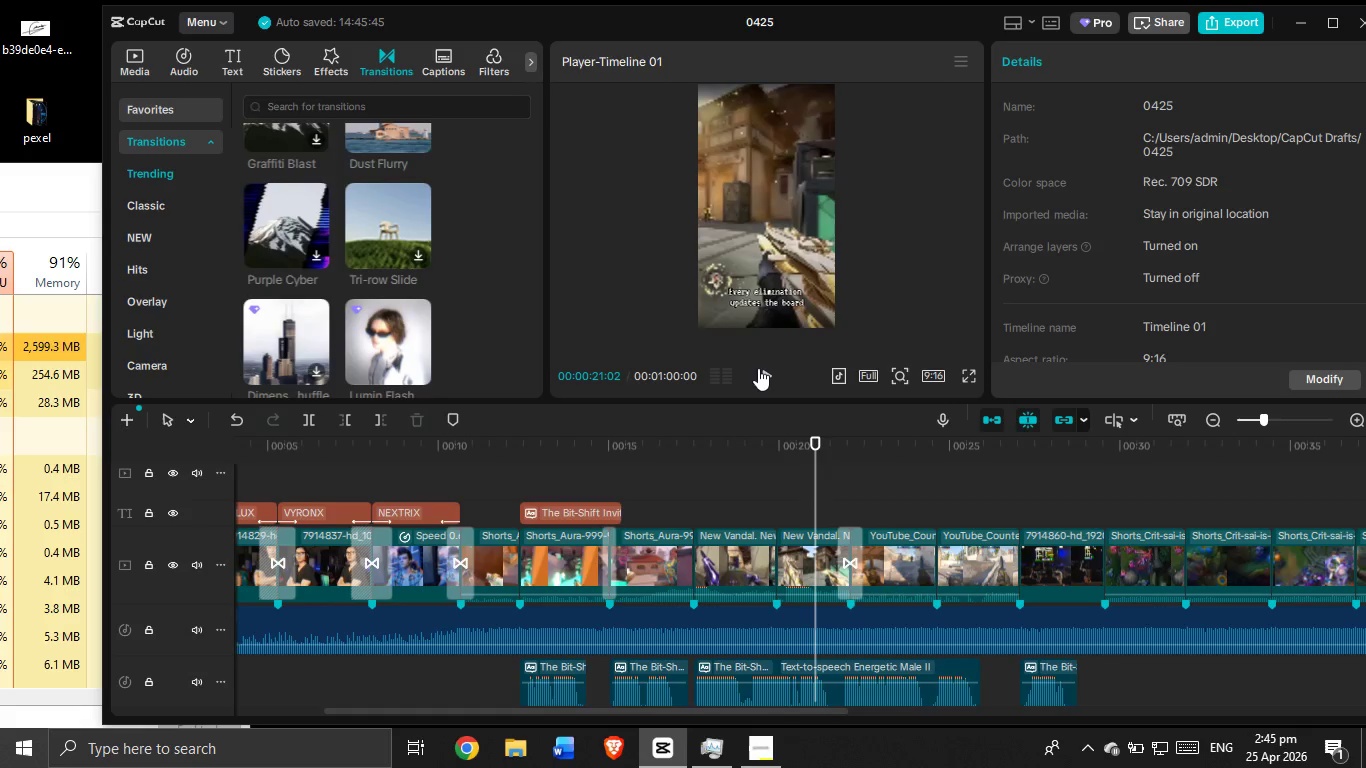 
left_click([758, 368])
 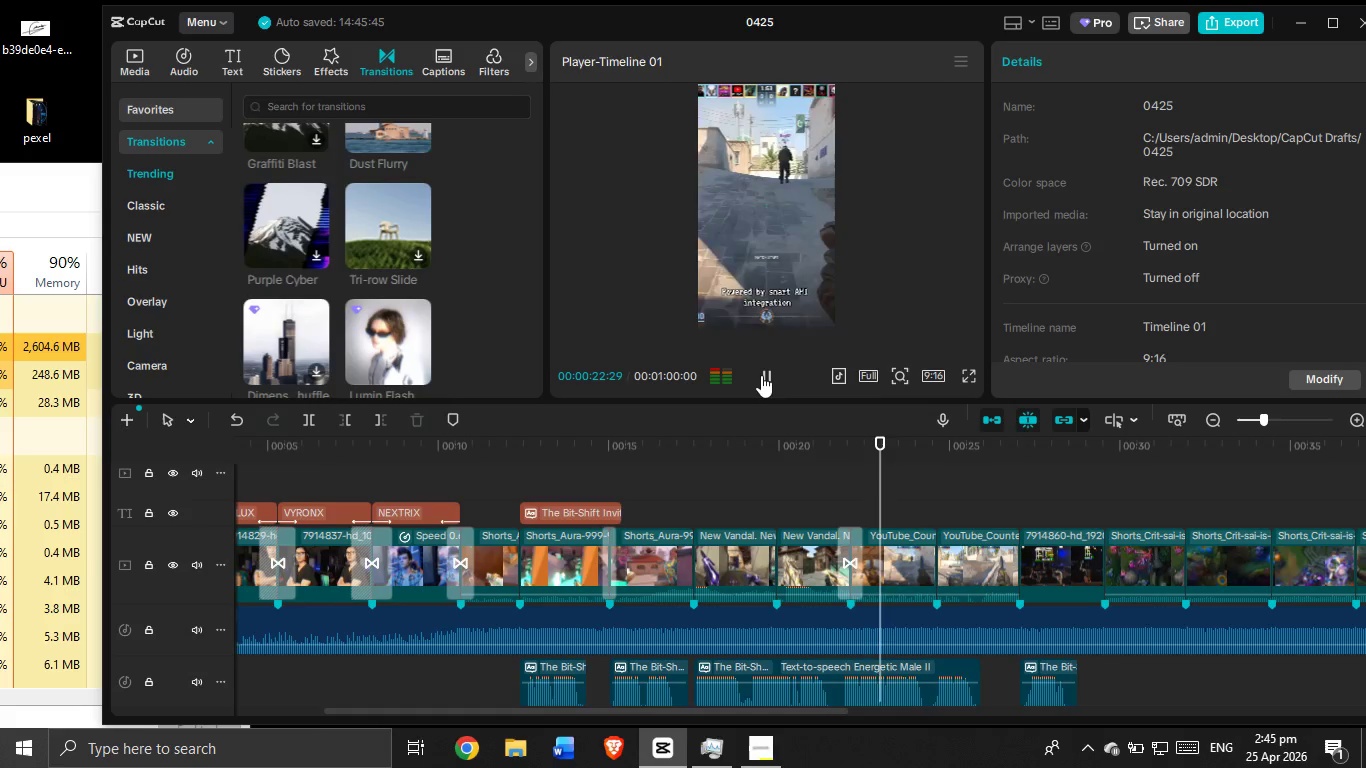 
scroll: coordinate [893, 548], scroll_direction: down, amount: 3.0
 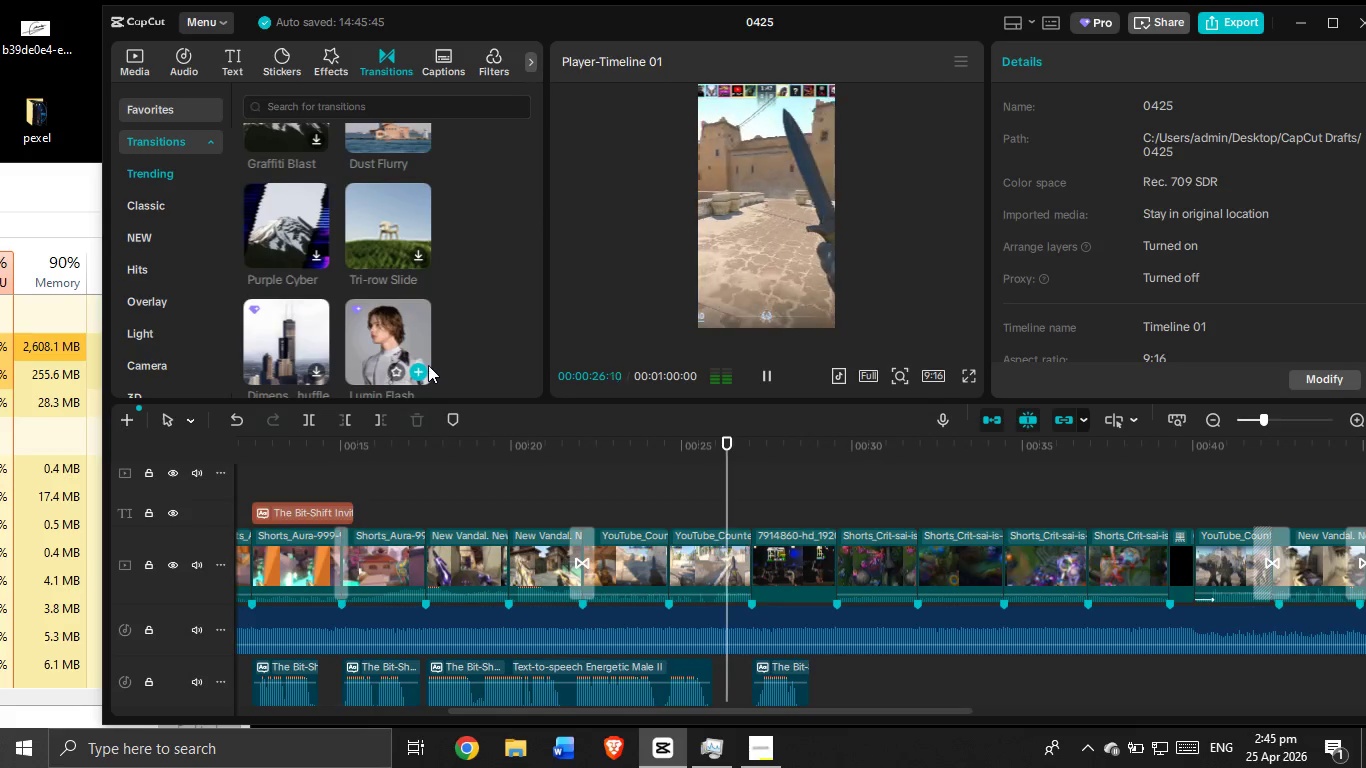 
left_click_drag(start_coordinate=[428, 365], to_coordinate=[737, 568])
 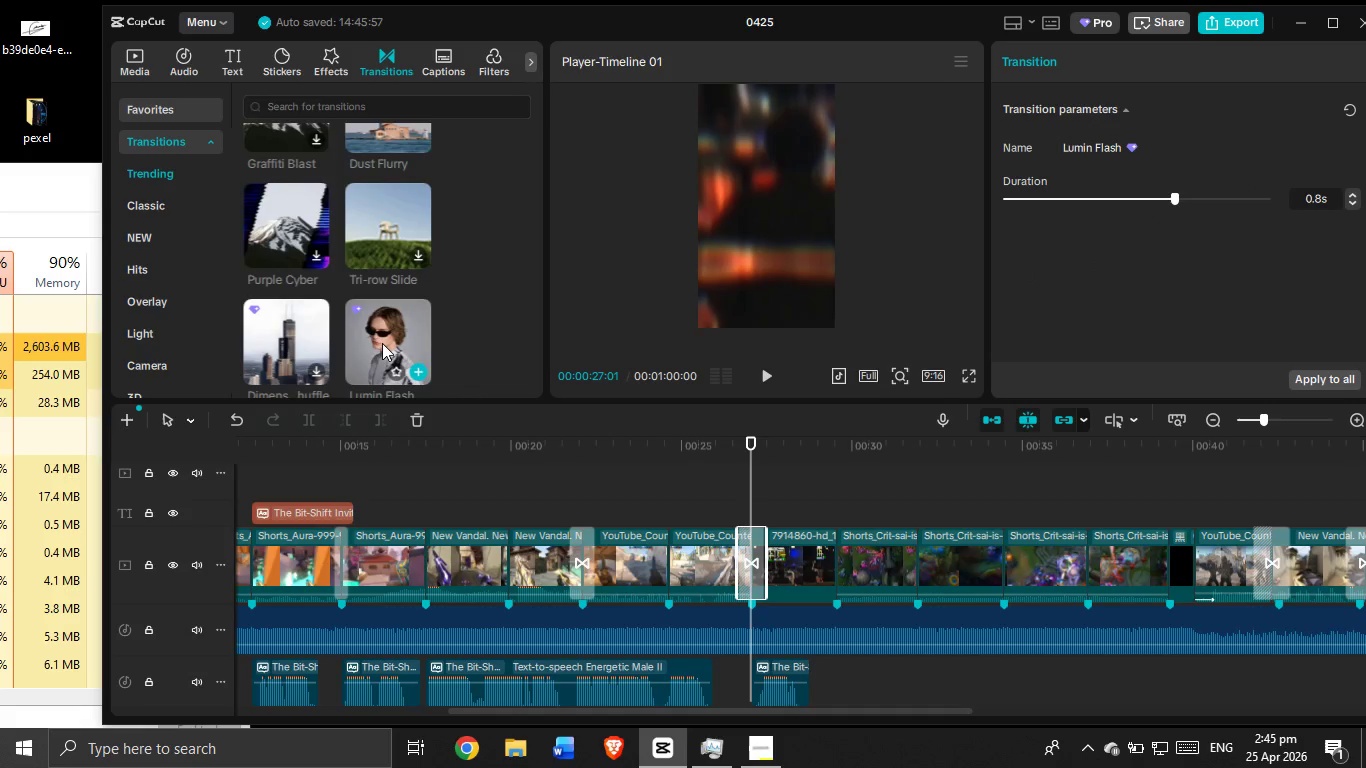 
left_click_drag(start_coordinate=[382, 343], to_coordinate=[824, 564])
 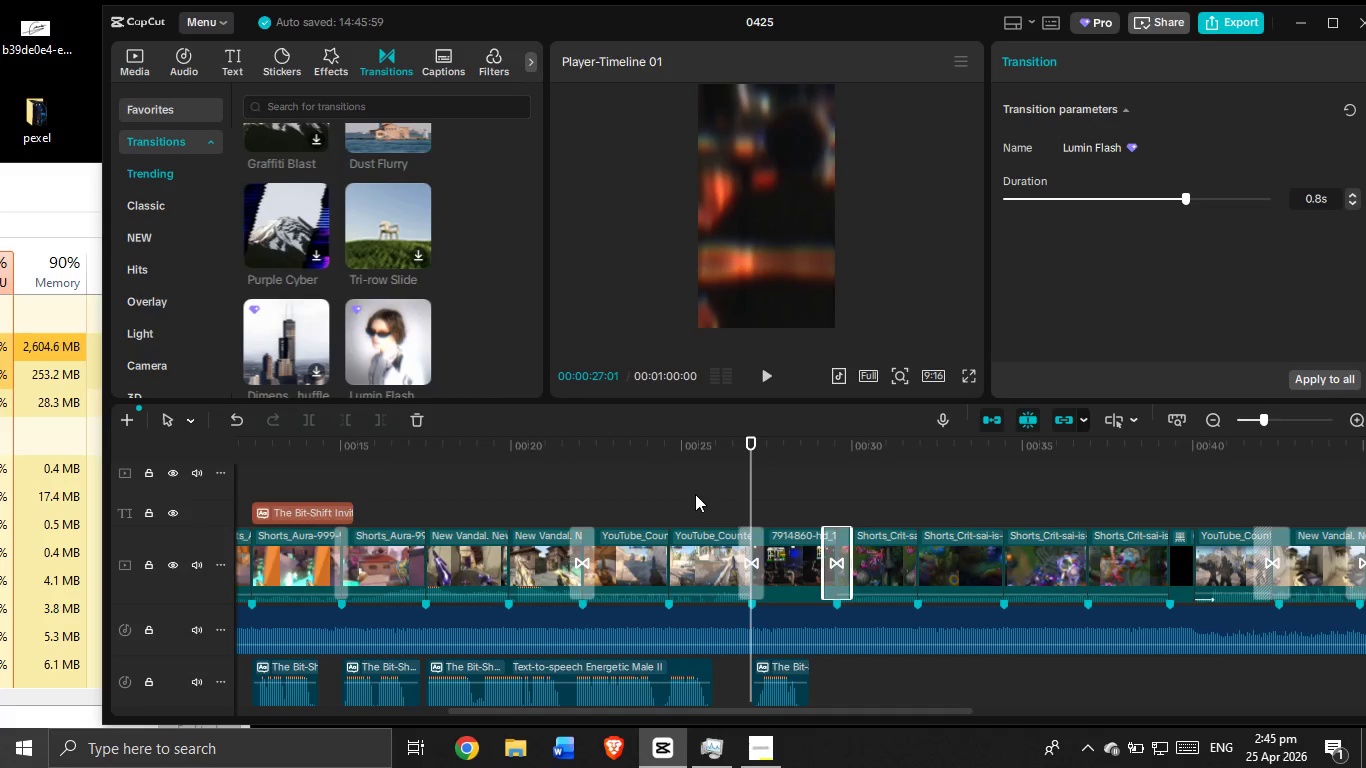 
left_click([695, 494])
 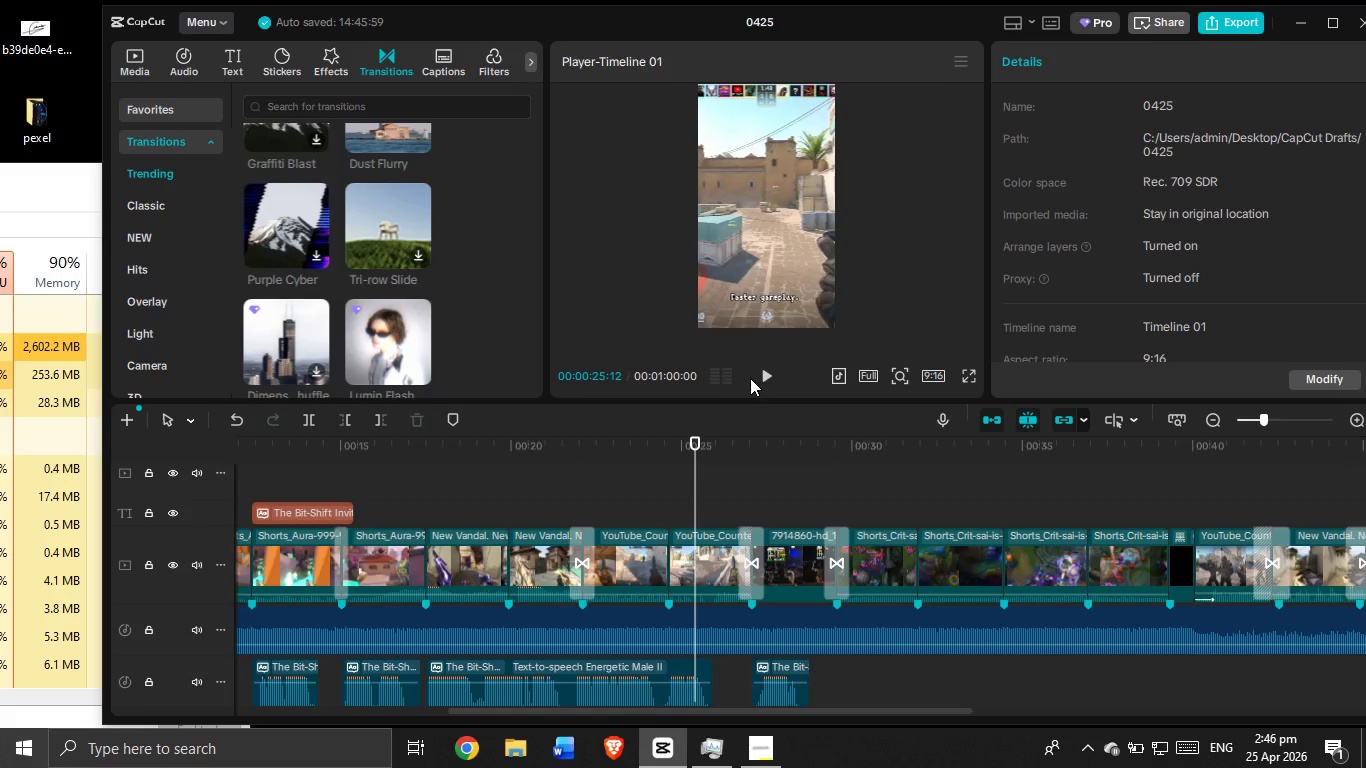 
left_click([758, 381])
 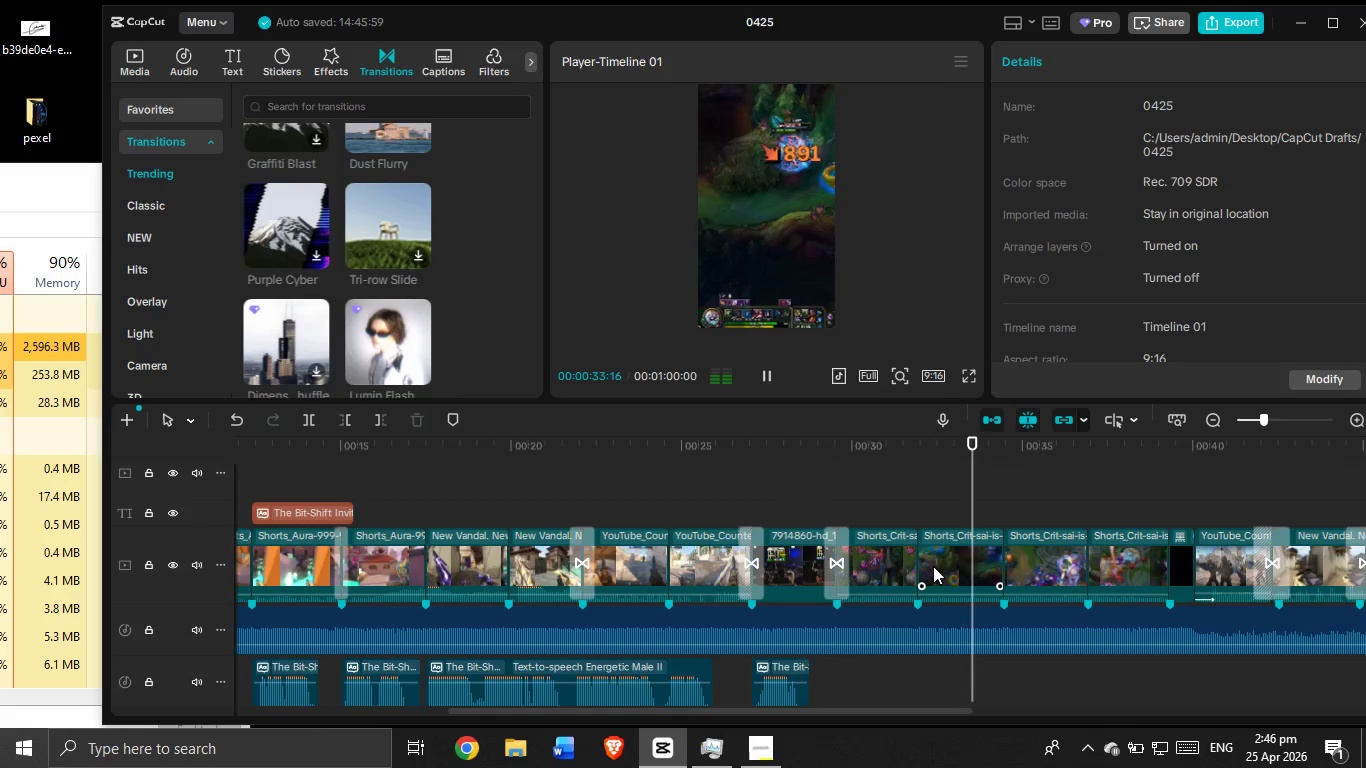 
wait(13.23)
 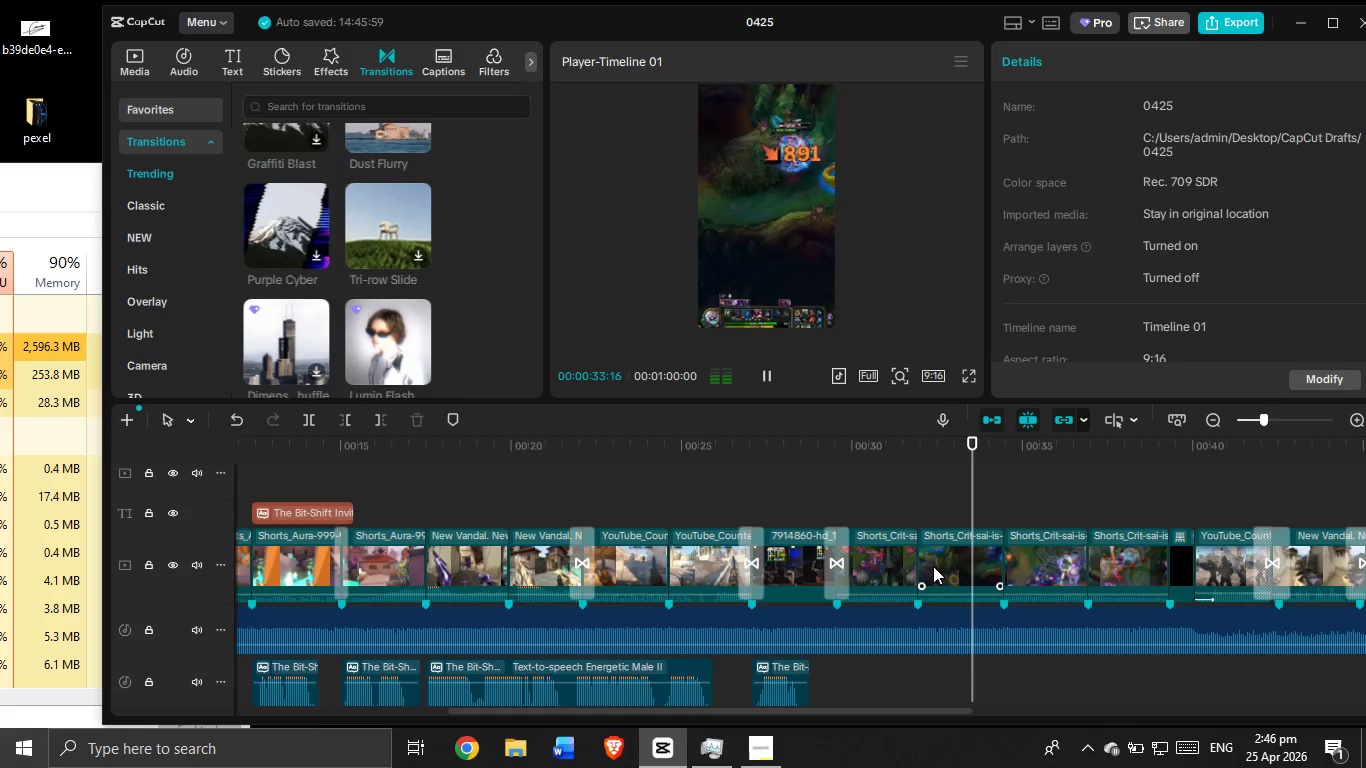 
left_click_drag(start_coordinate=[865, 711], to_coordinate=[1083, 751])
 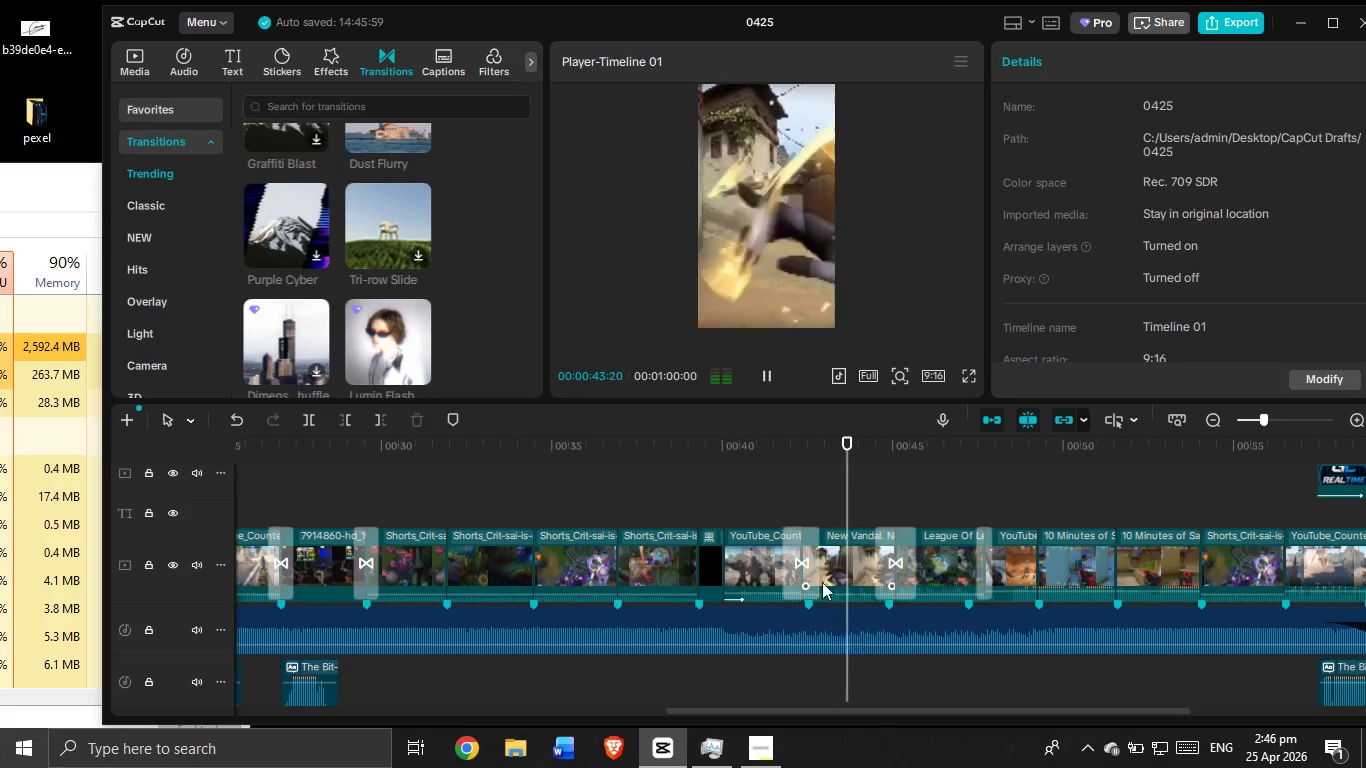 
mouse_move([799, 601])
 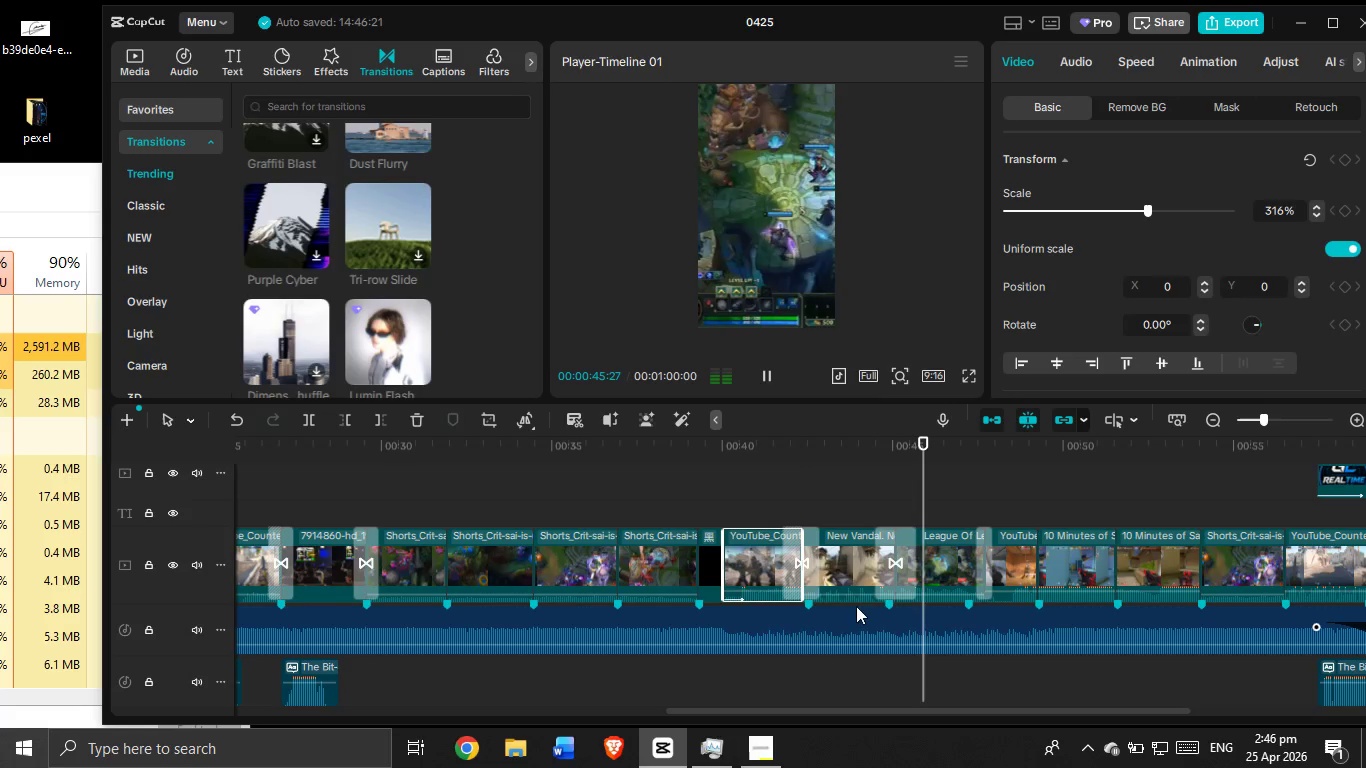 
mouse_move([871, 596])
 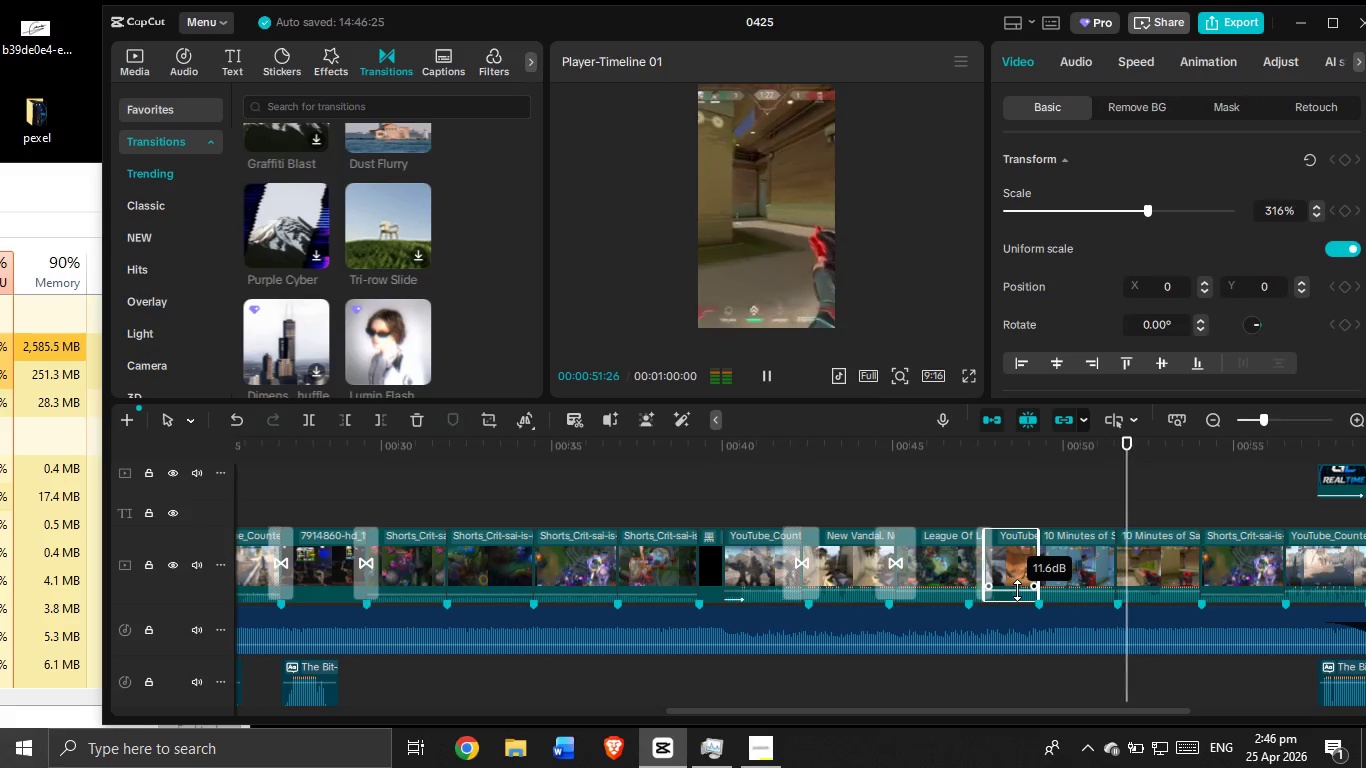 
wait(5.45)
 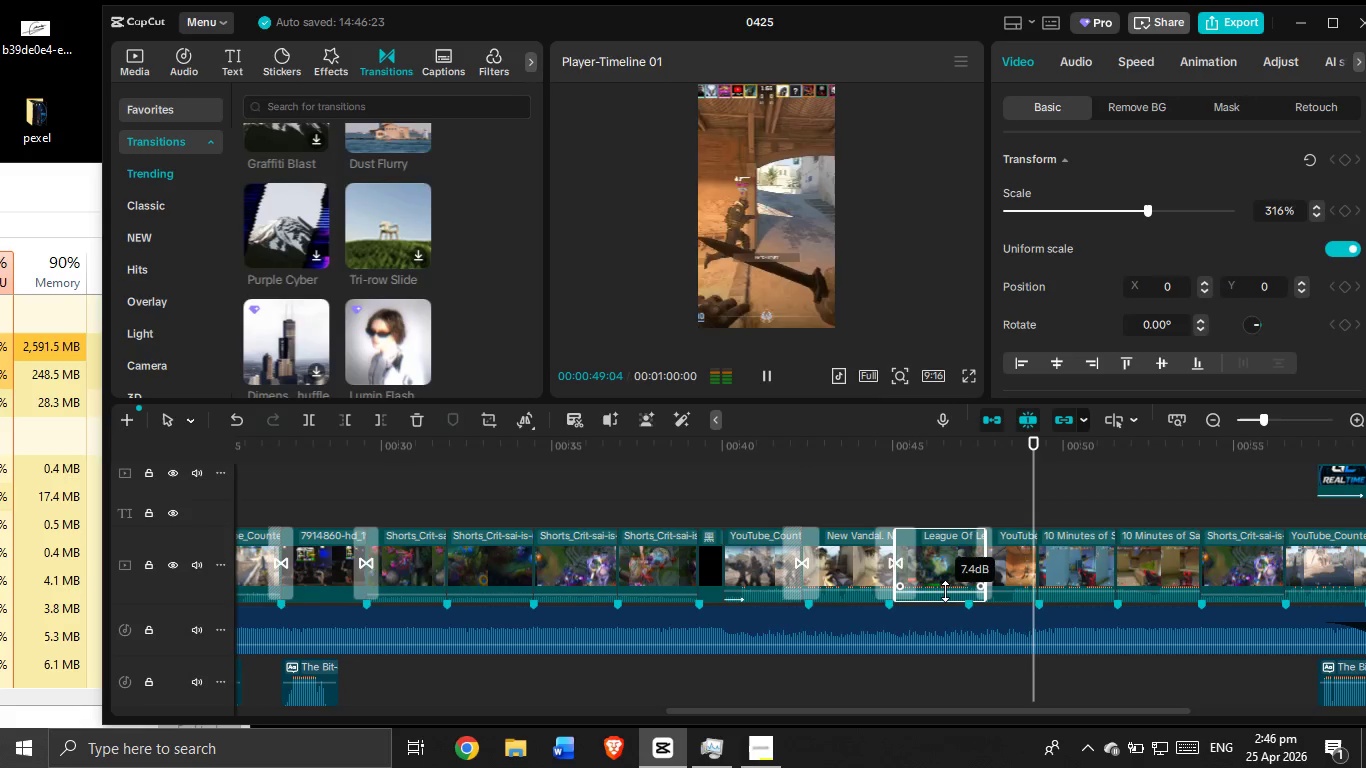 
left_click([689, 477])
 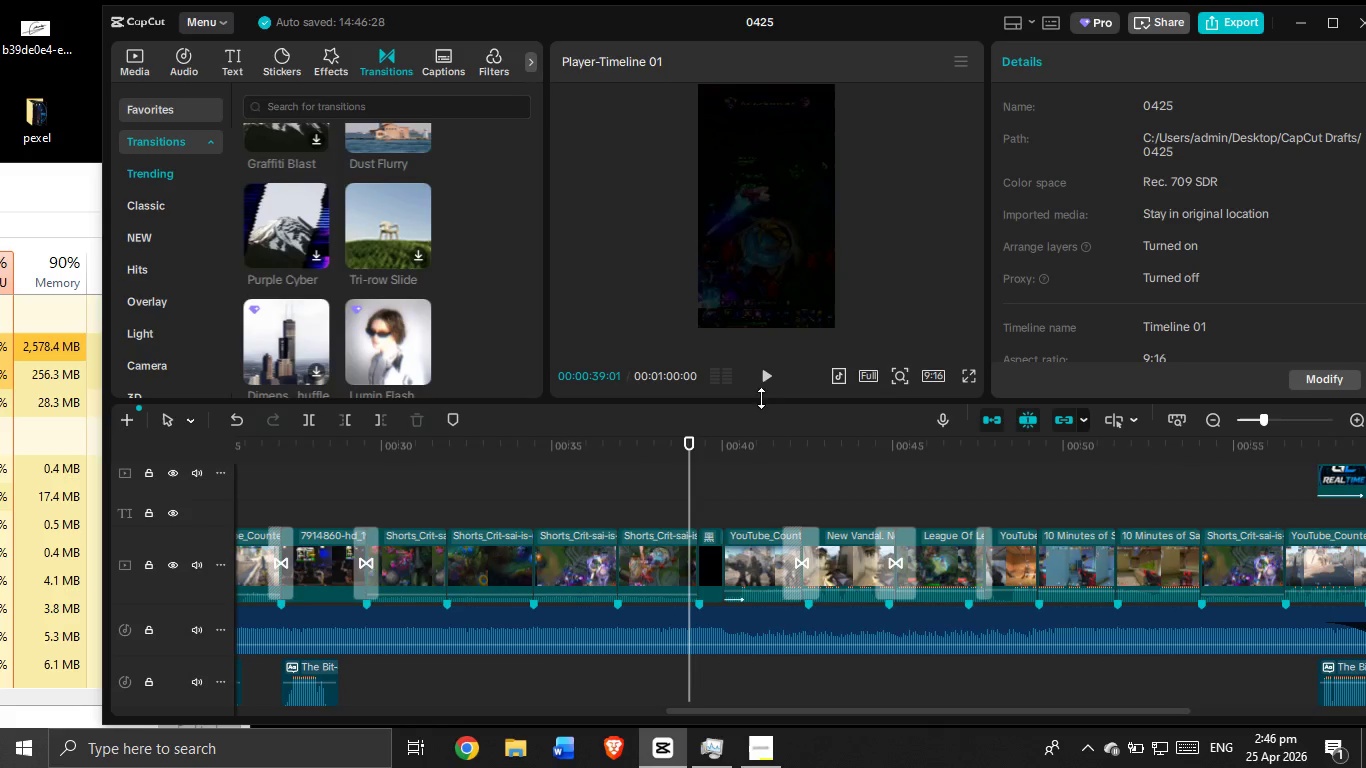 
left_click([769, 389])
 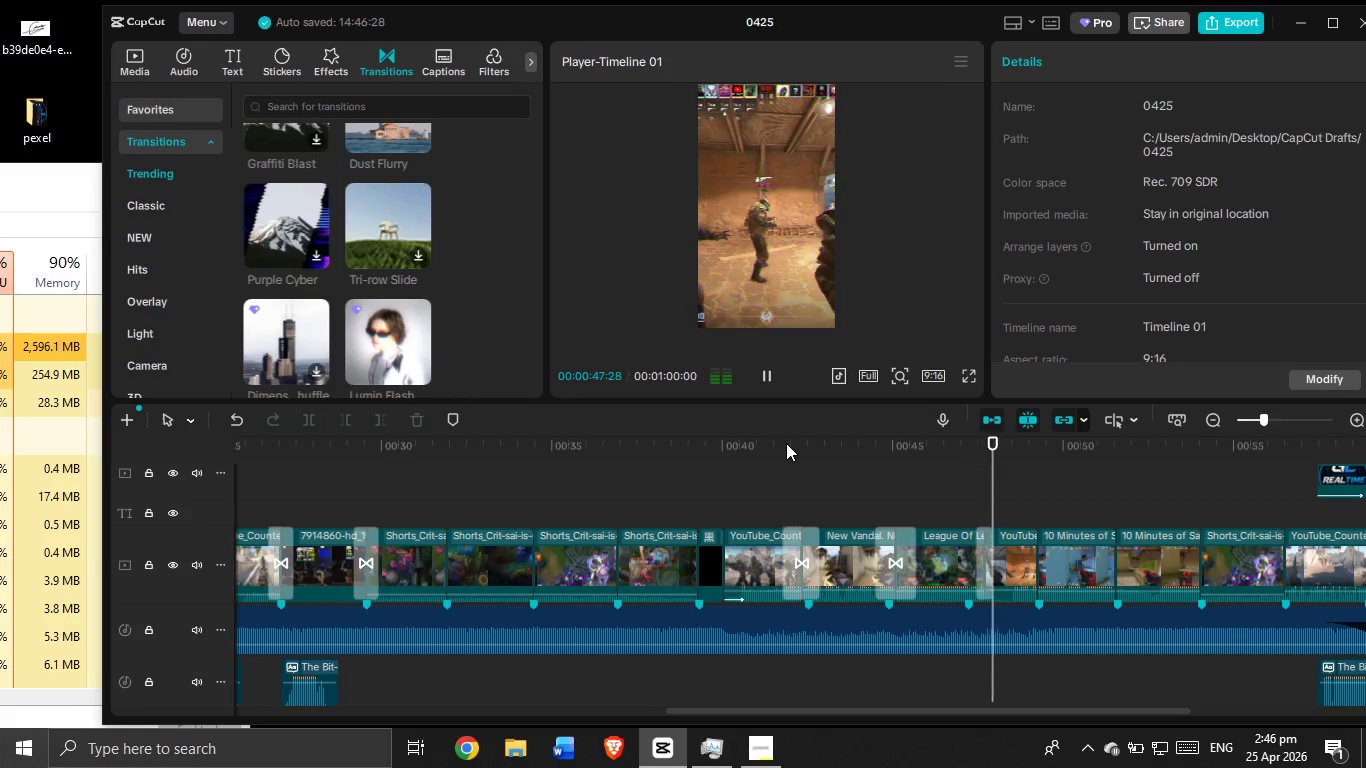 
wait(14.05)
 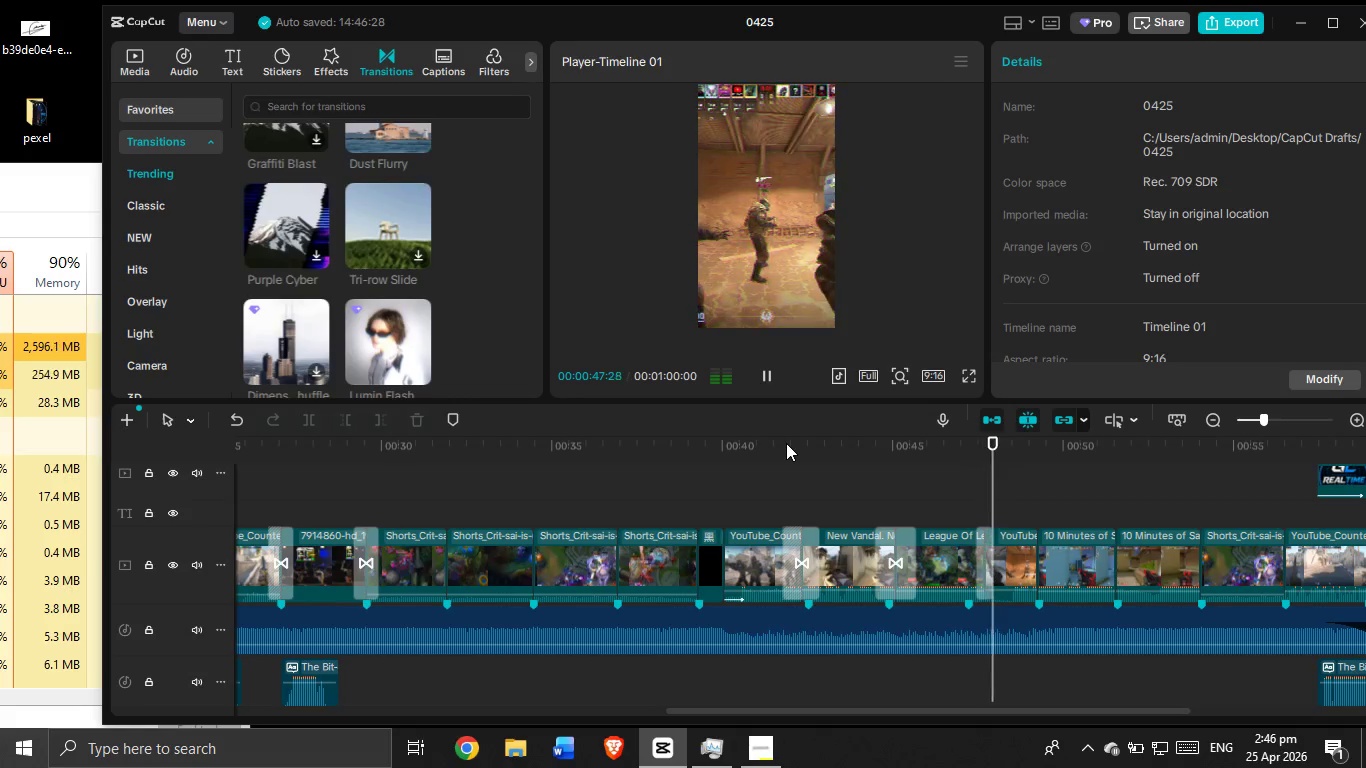 
left_click([995, 546])
 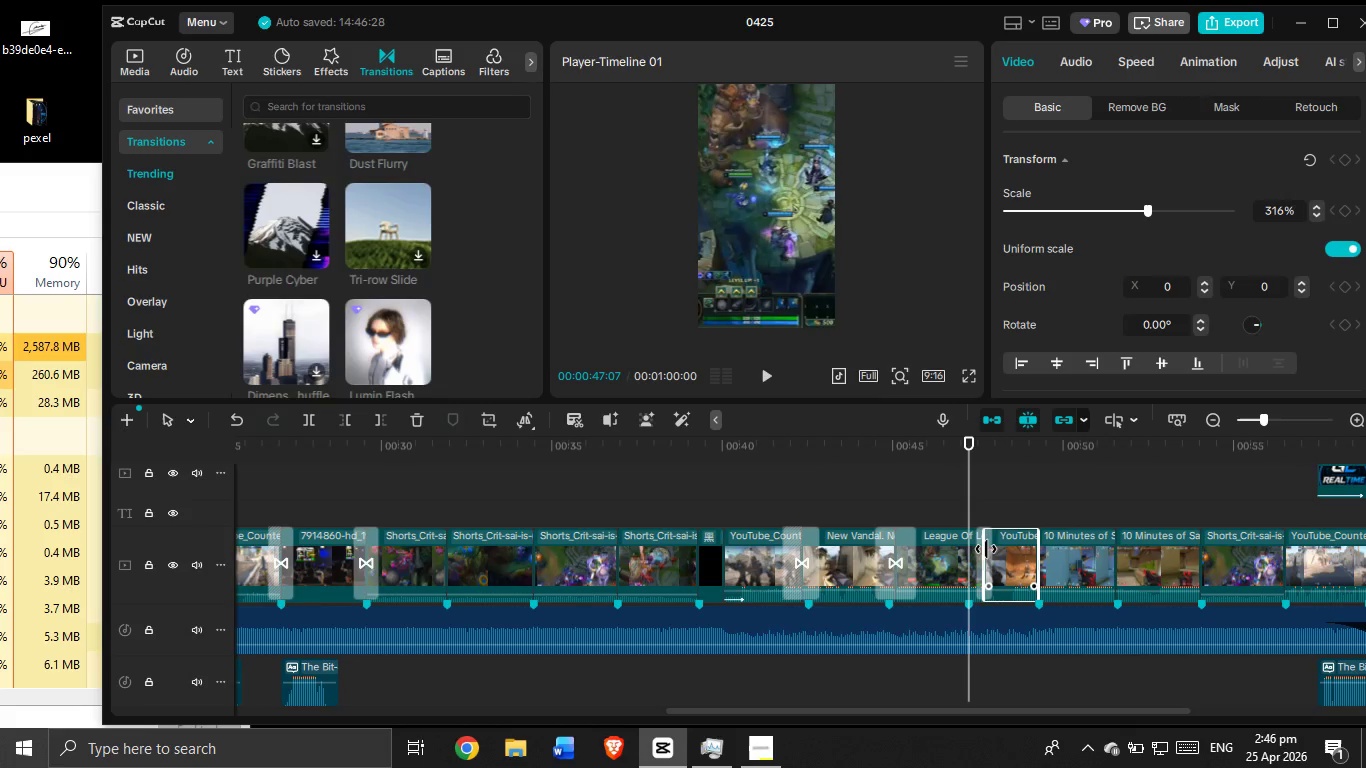 
left_click([984, 550])
 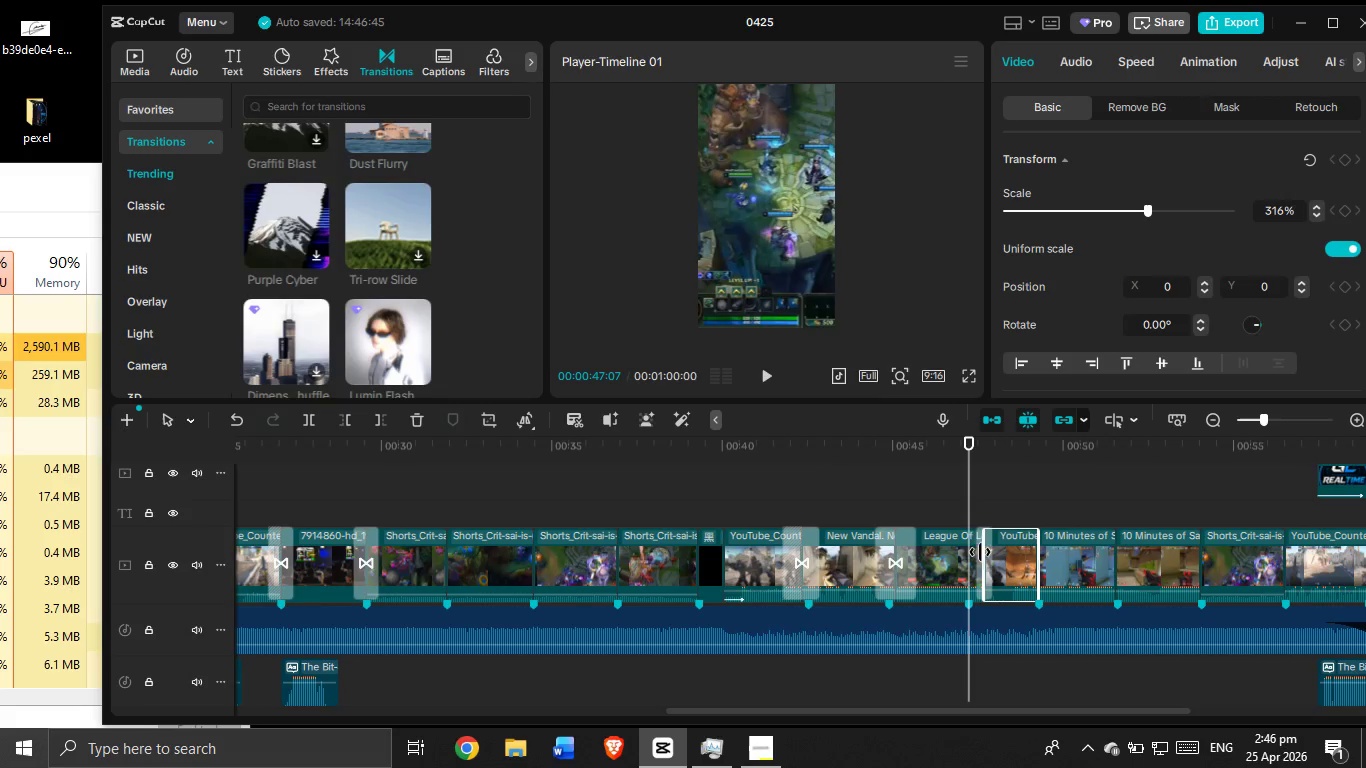 
double_click([976, 512])
 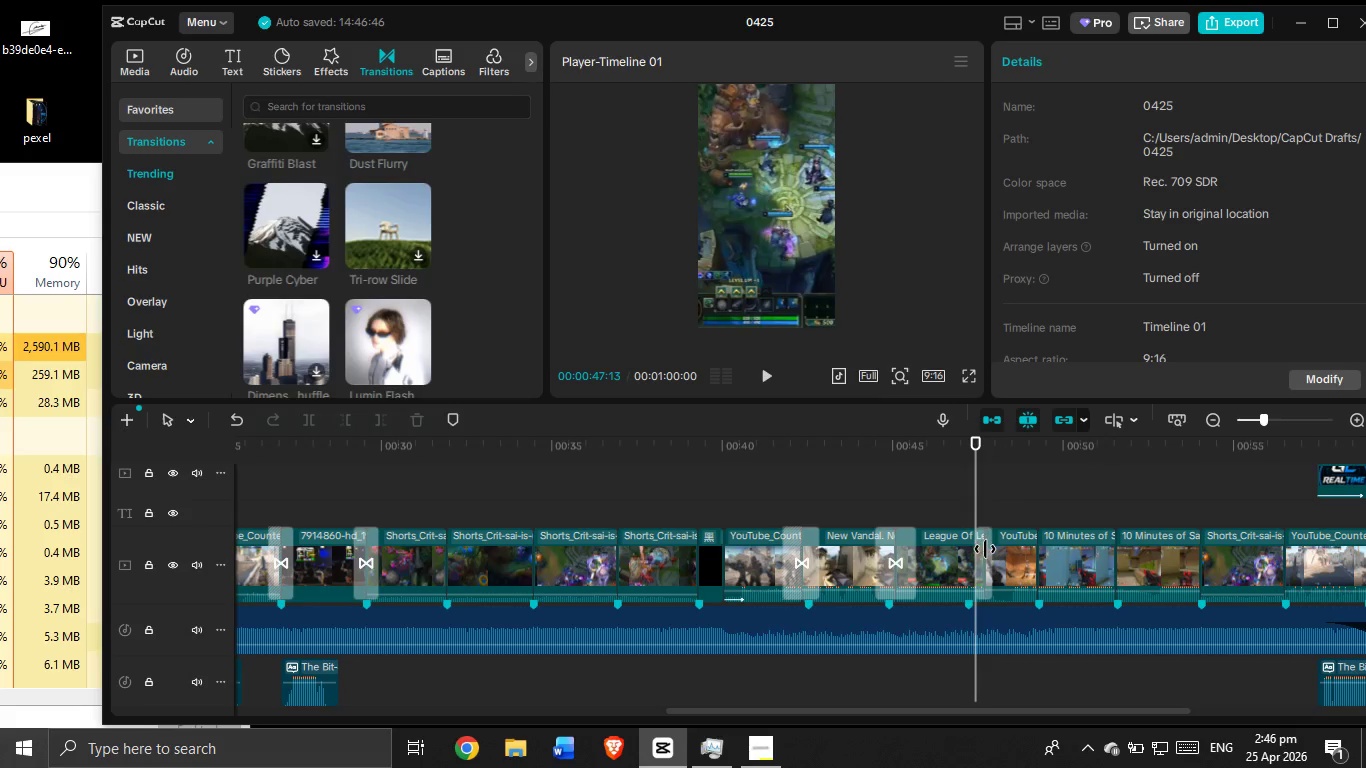 
triple_click([985, 549])
 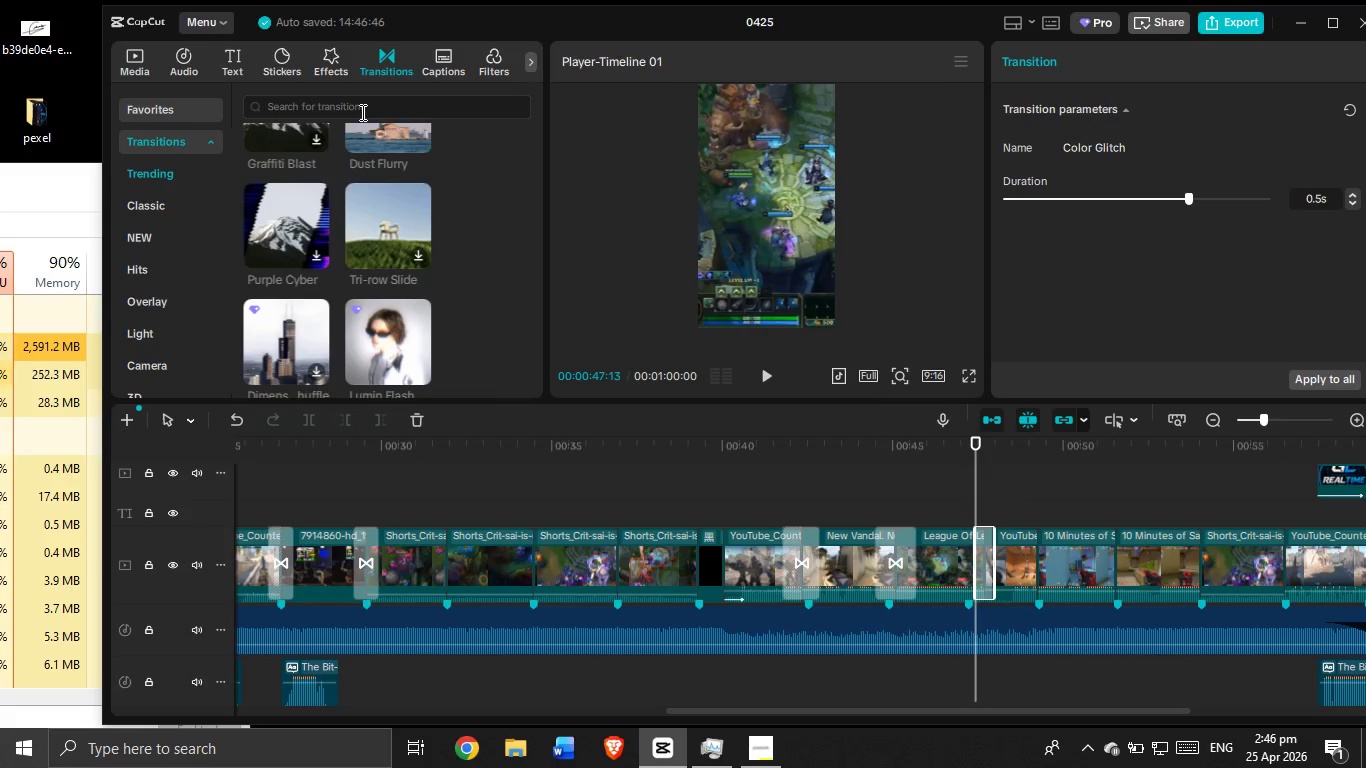 
type(color glt)
key(Backspace)
type(itch)
 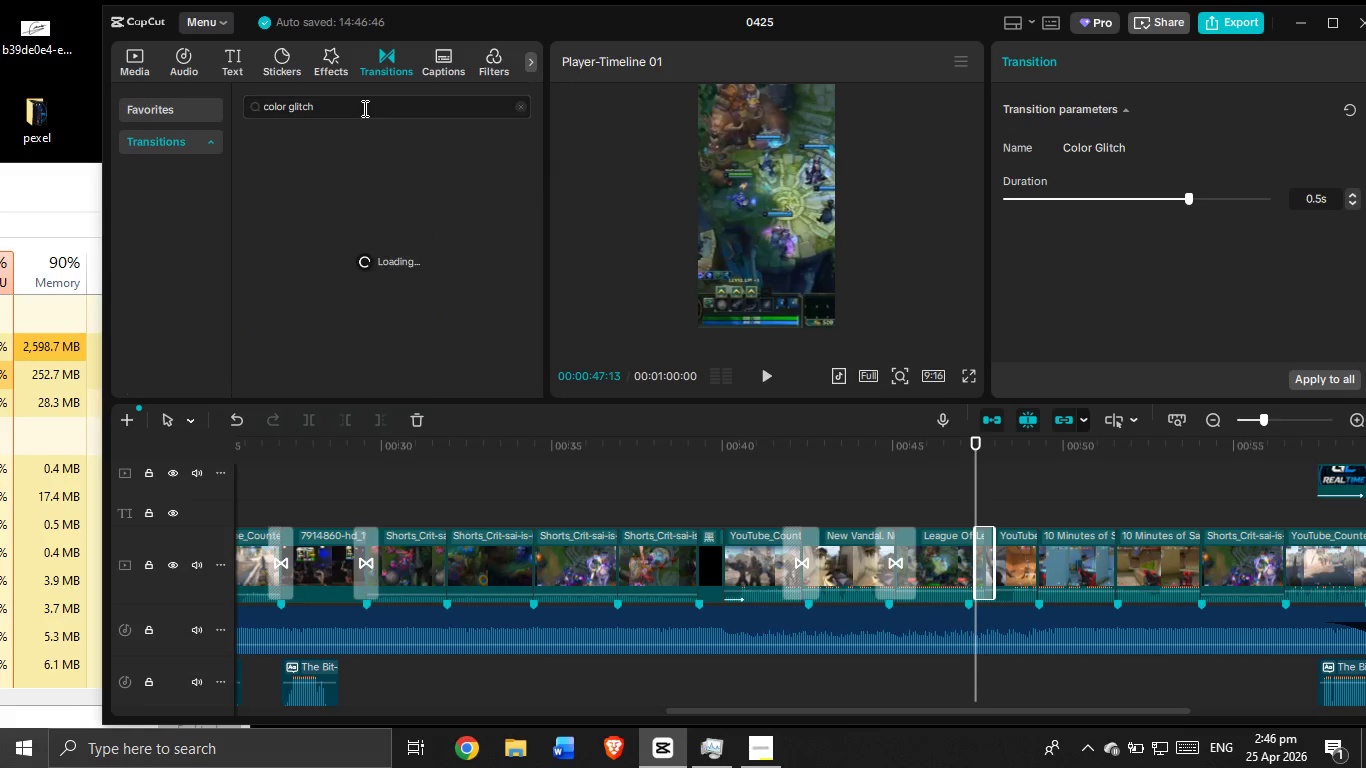 
key(Enter)
 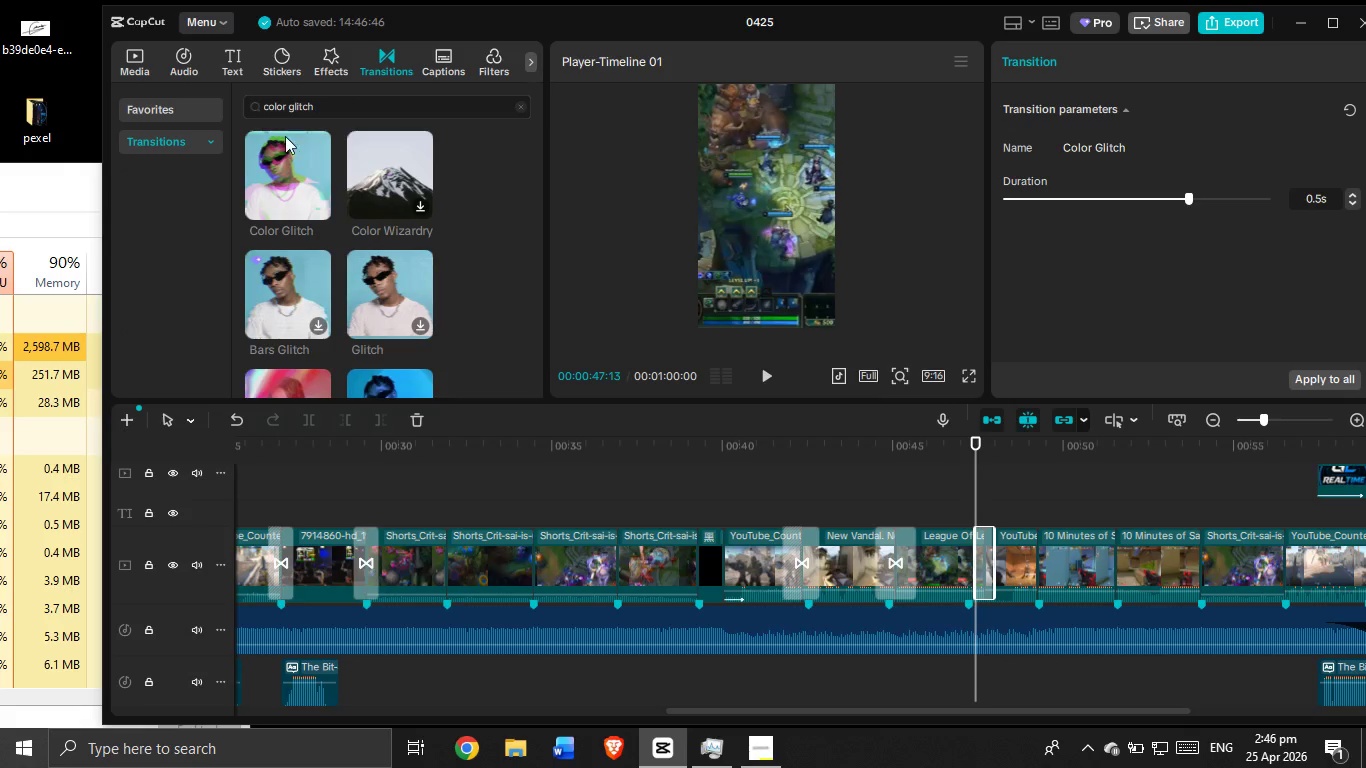 
left_click_drag(start_coordinate=[298, 176], to_coordinate=[891, 565])
 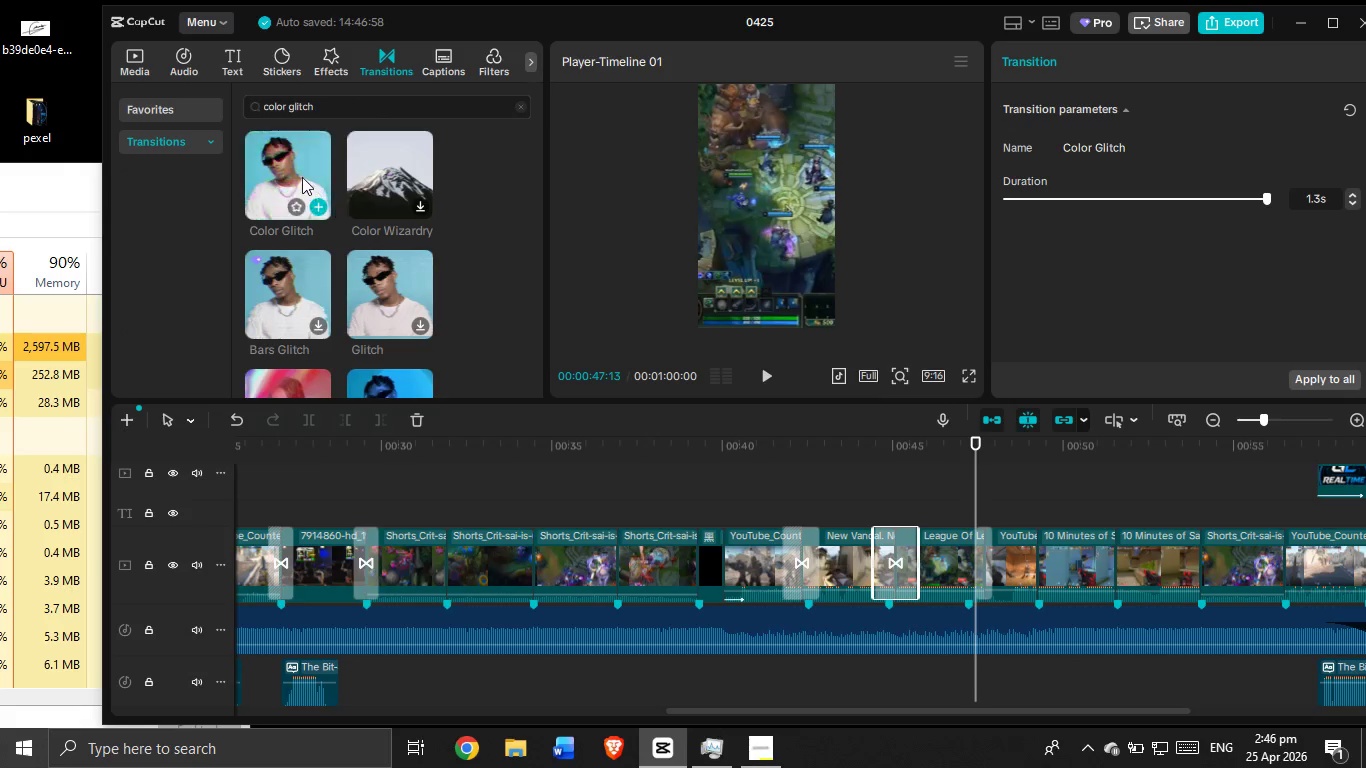 
left_click_drag(start_coordinate=[301, 176], to_coordinate=[795, 569])
 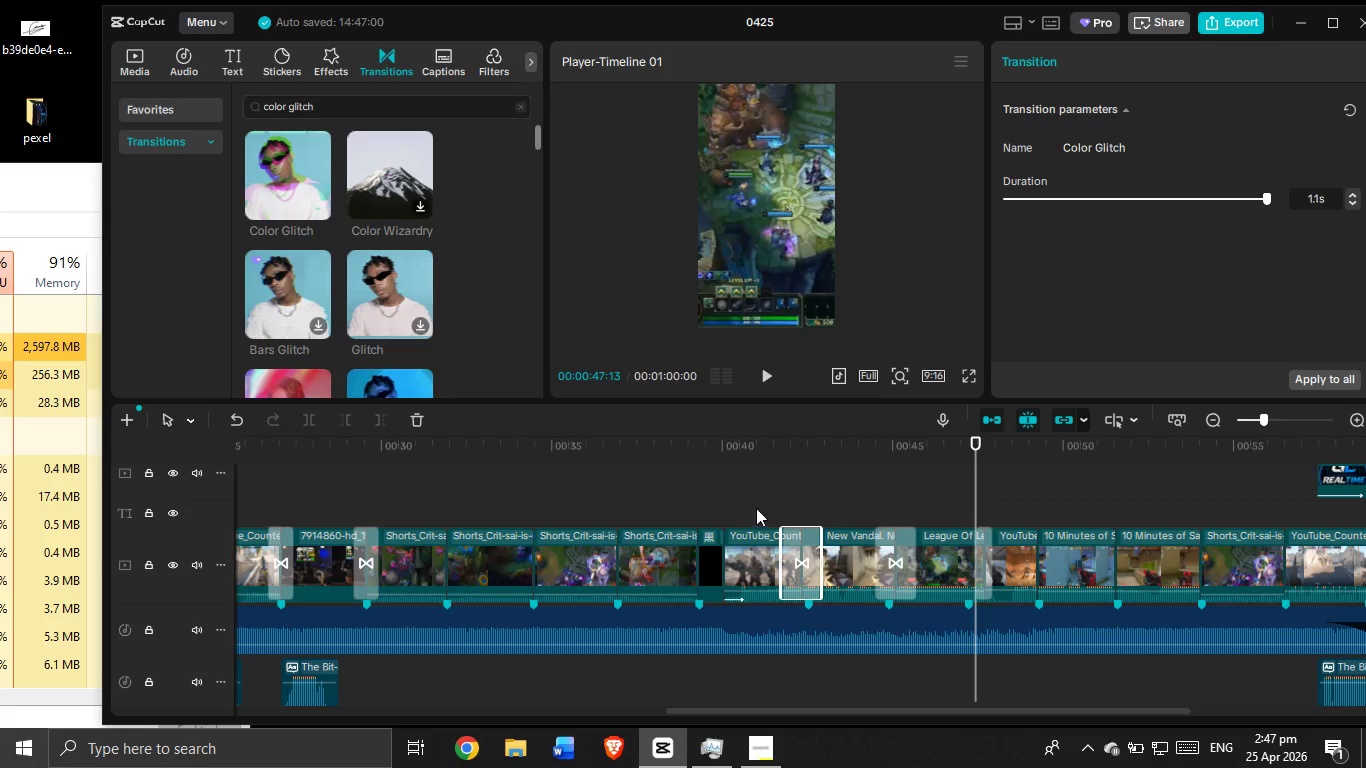 
left_click([705, 490])
 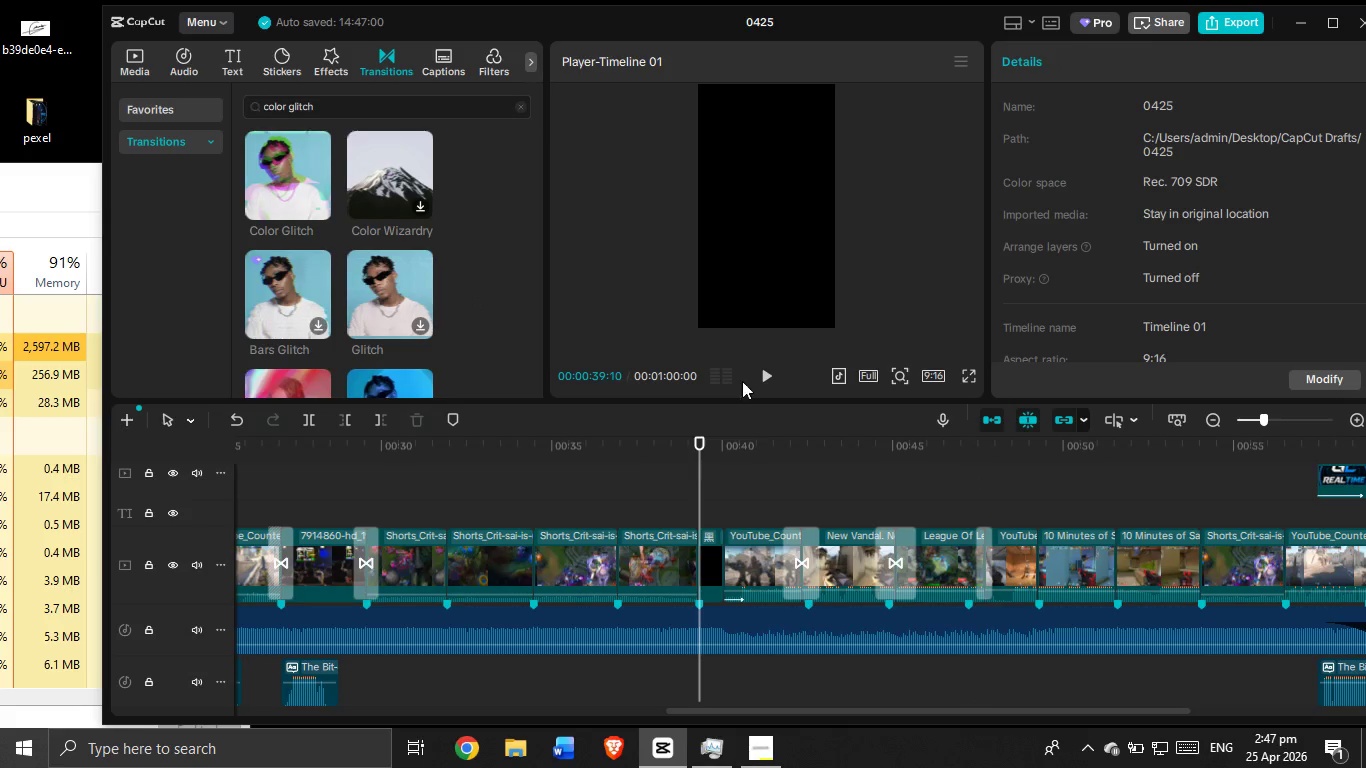 
left_click([756, 378])
 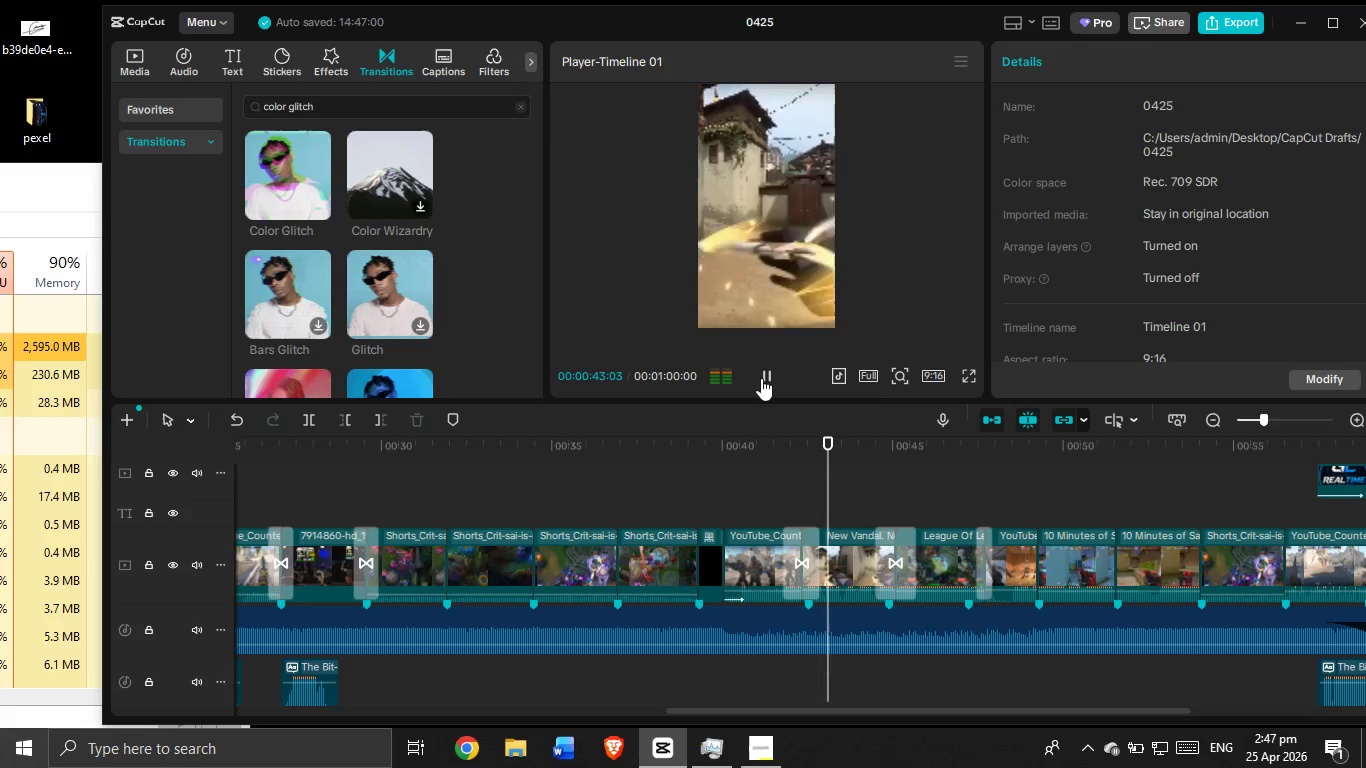 
wait(8.91)
 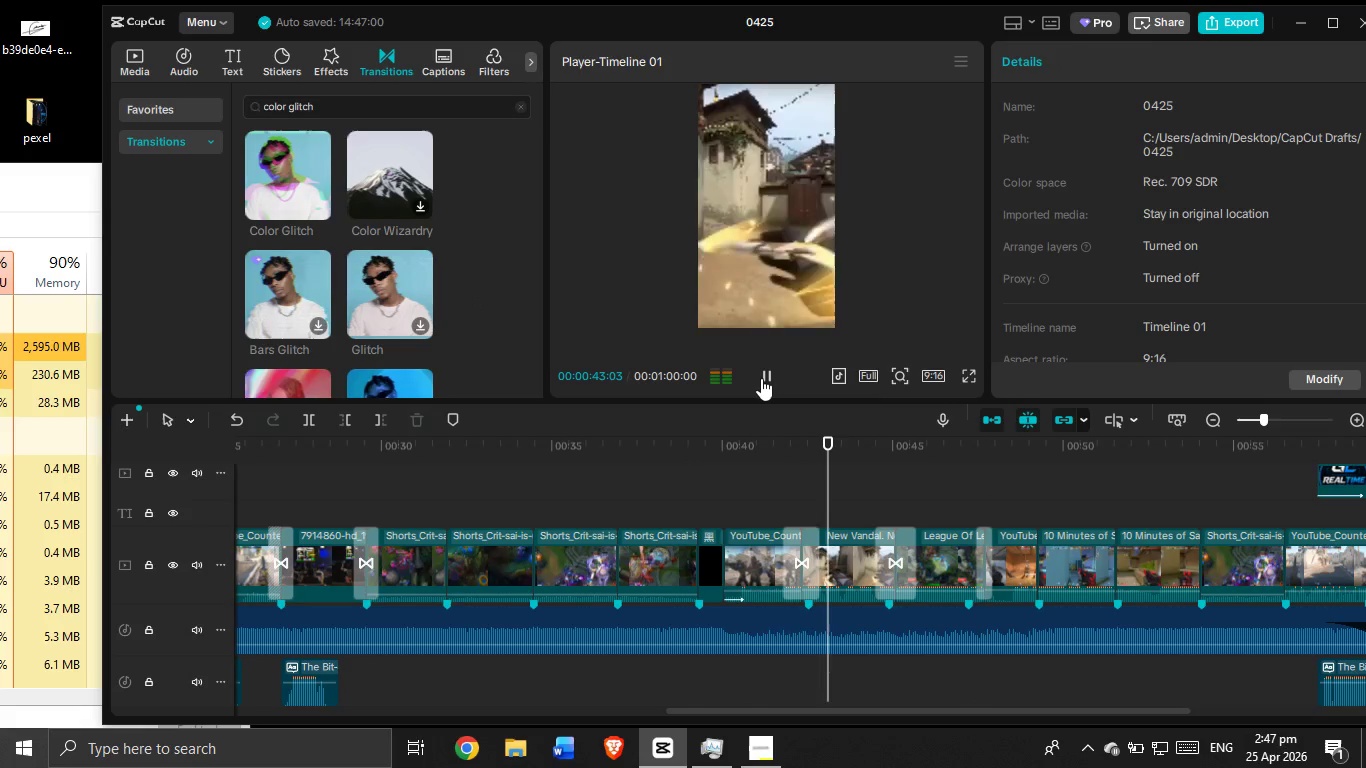 
left_click_drag(start_coordinate=[802, 710], to_coordinate=[844, 717])
 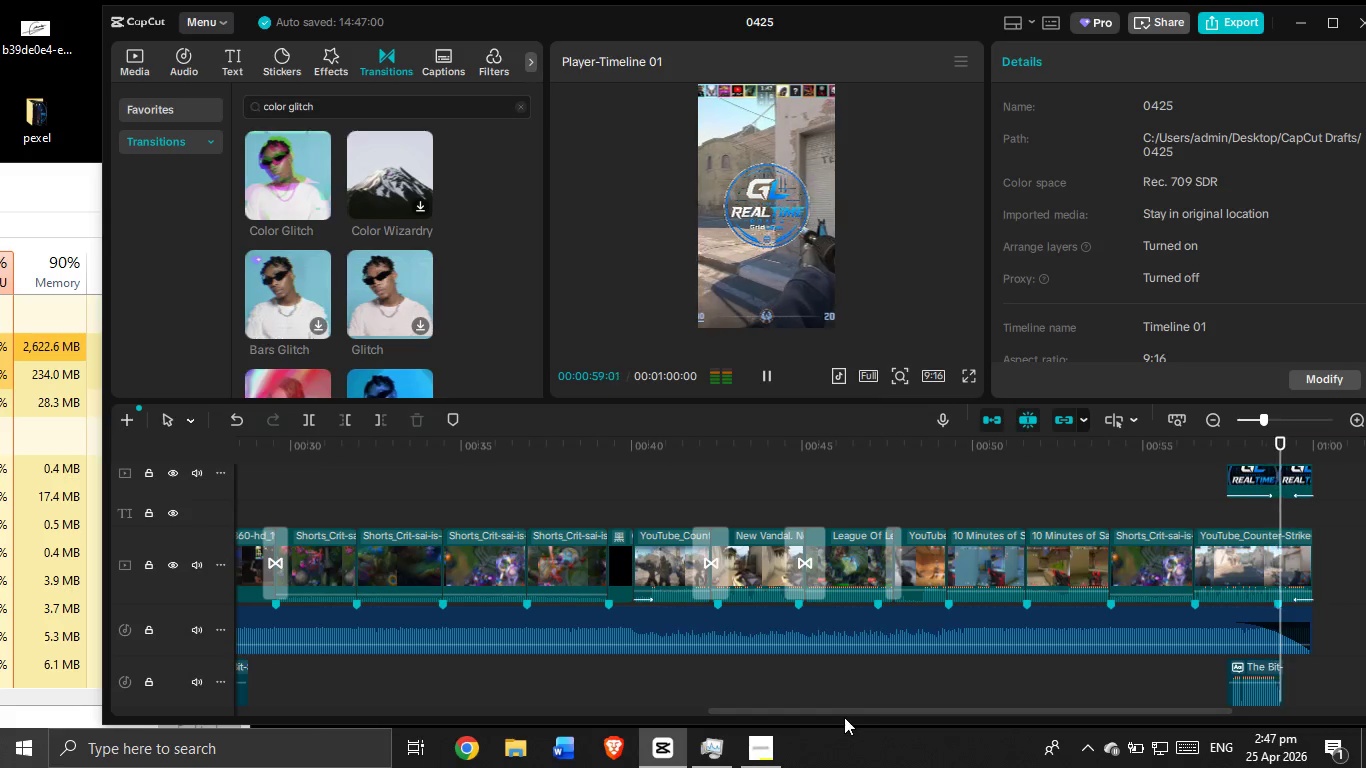 
wait(8.25)
 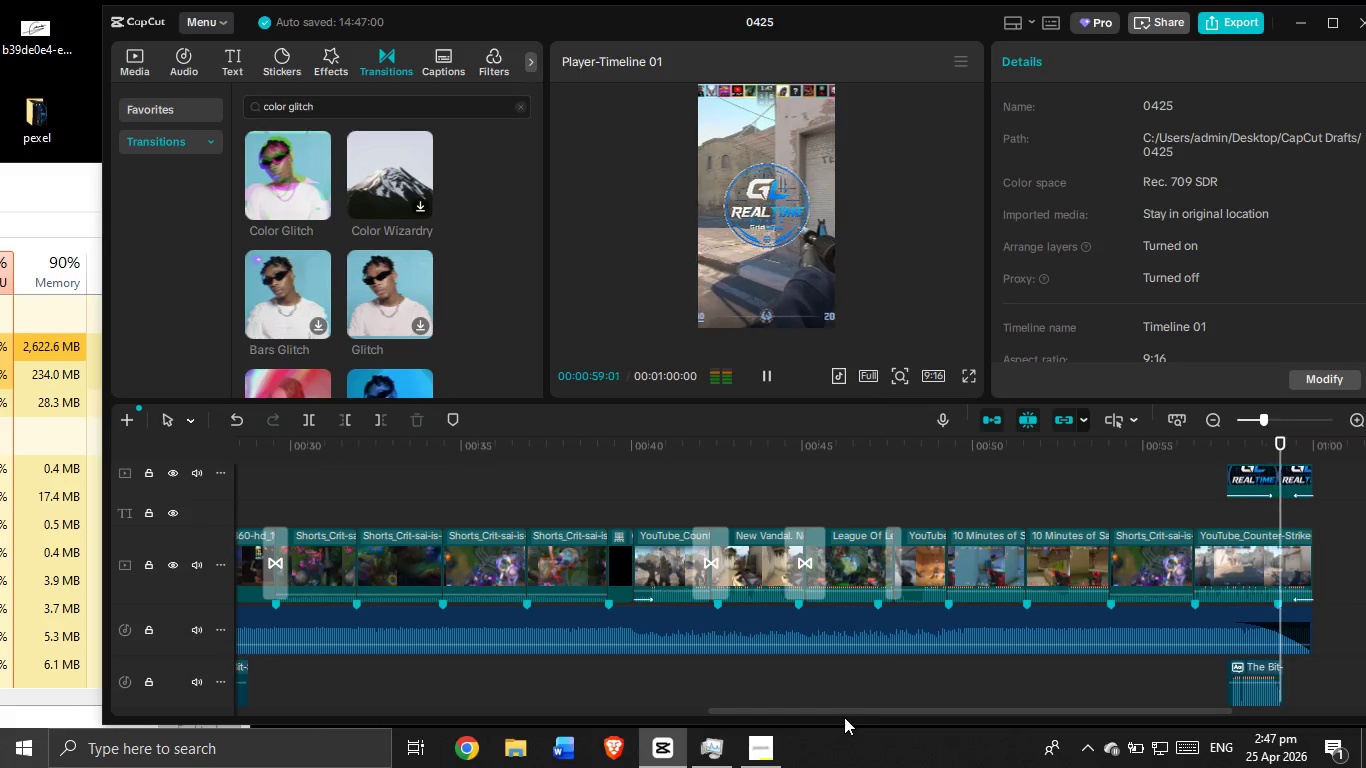 
scroll: coordinate [1237, 526], scroll_direction: none, amount: 0.0
 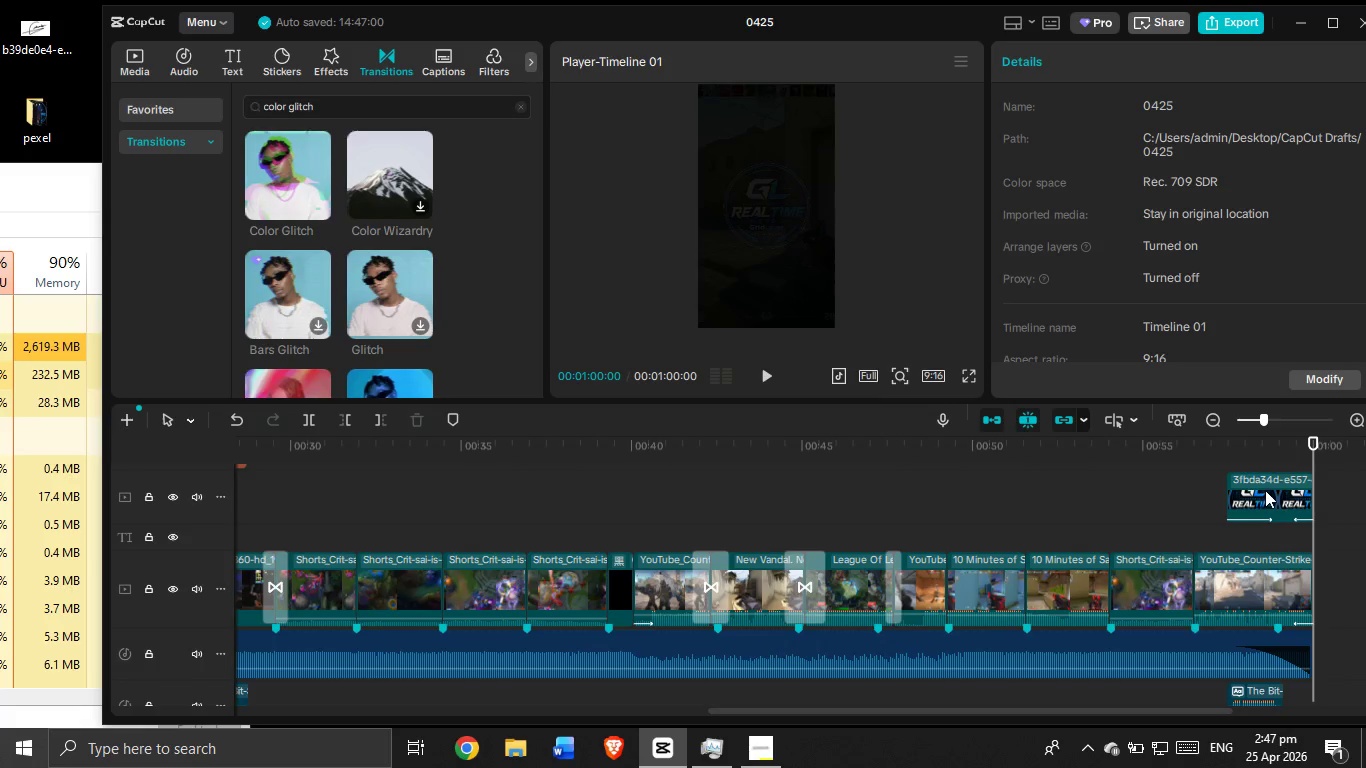 
left_click([1265, 490])
 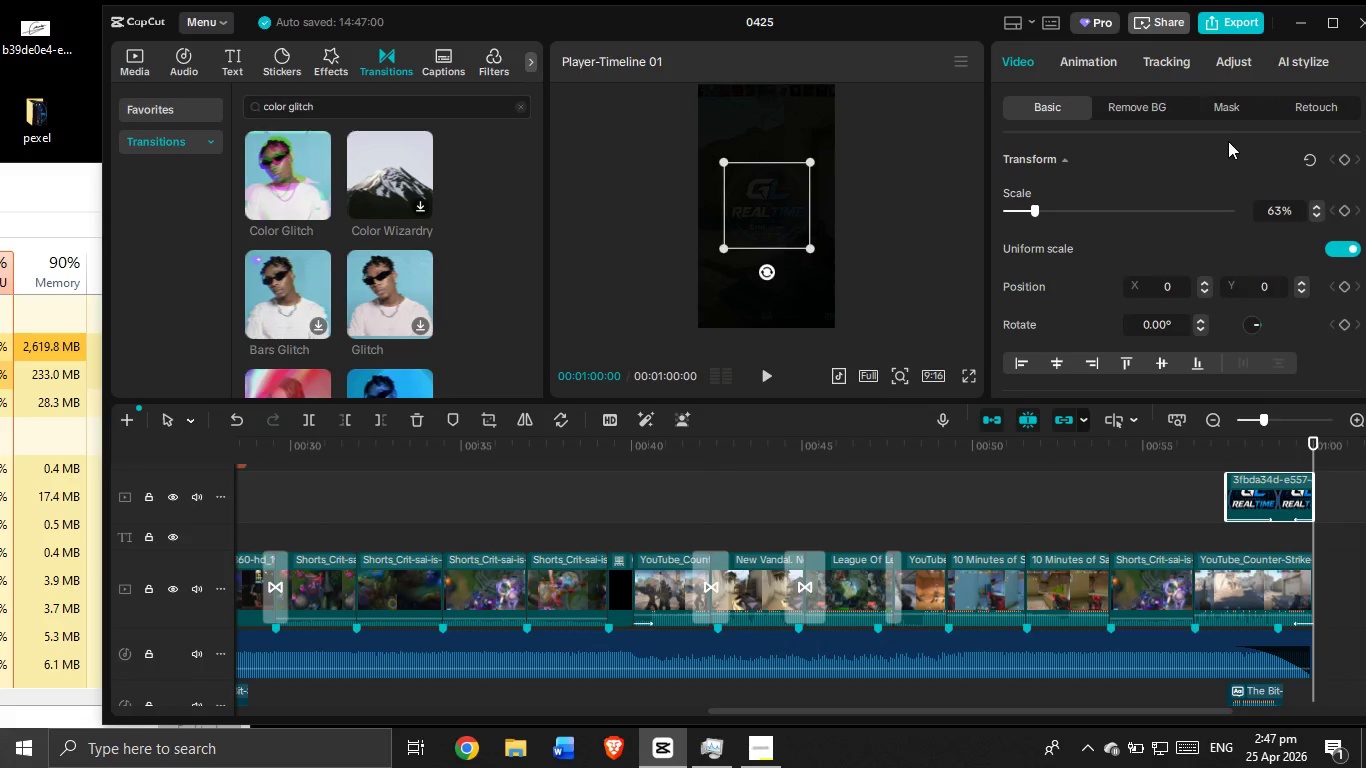 
left_click([1239, 111])
 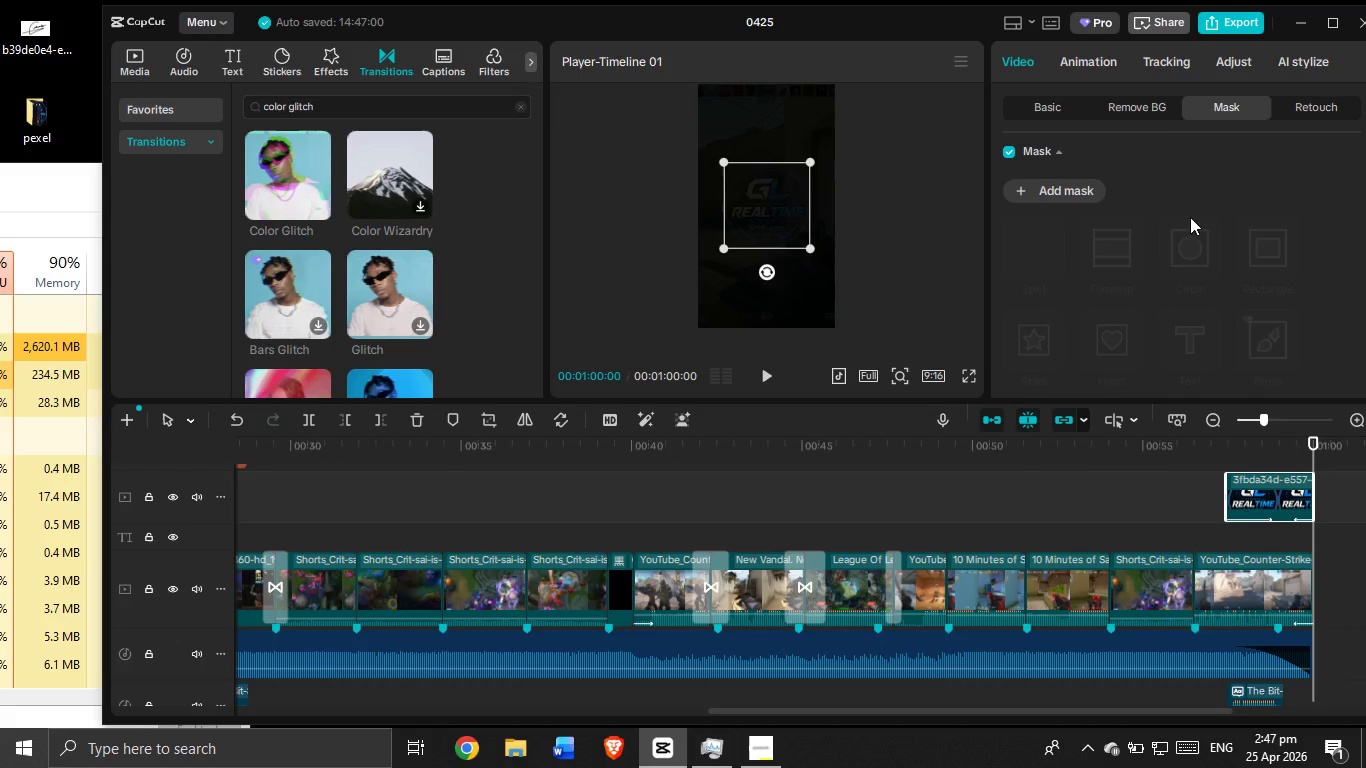 
left_click_drag(start_coordinate=[1193, 255], to_coordinate=[1165, 244])
 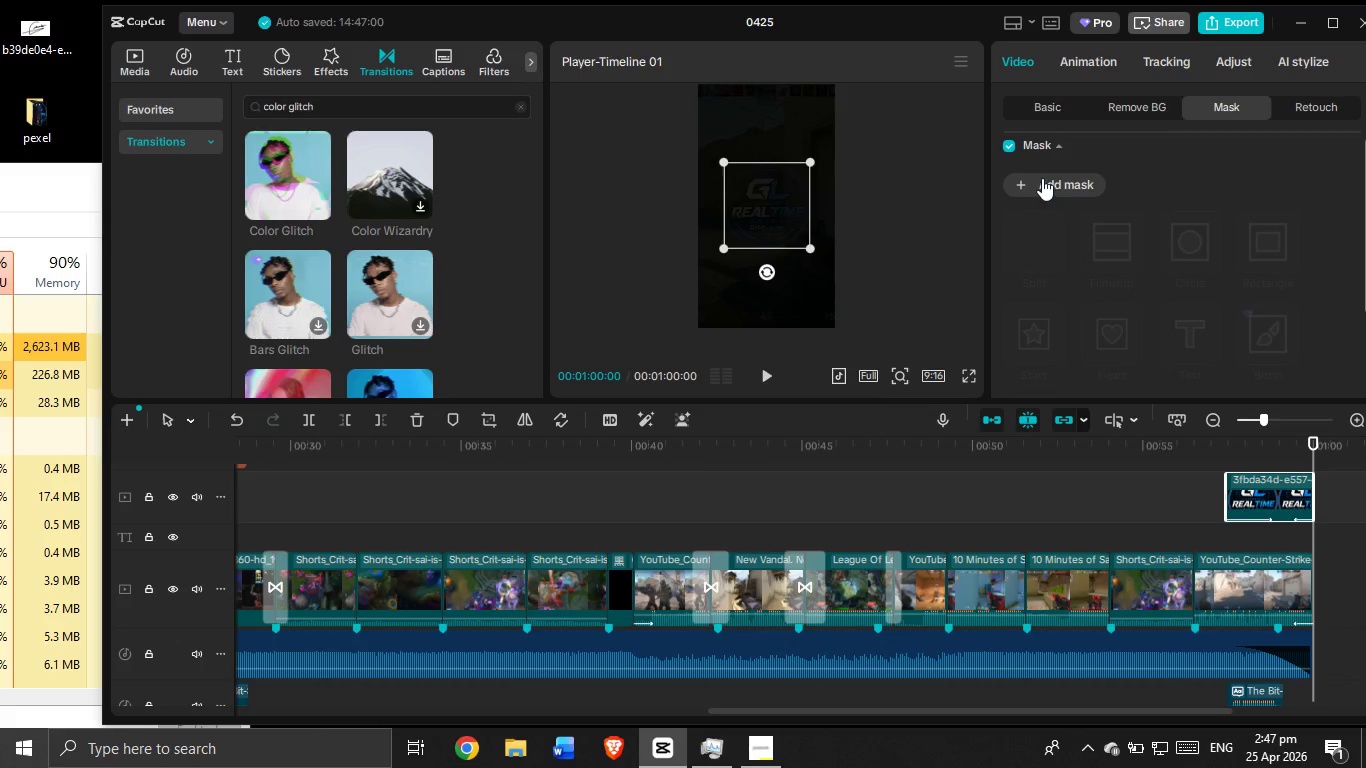 
left_click([1042, 178])
 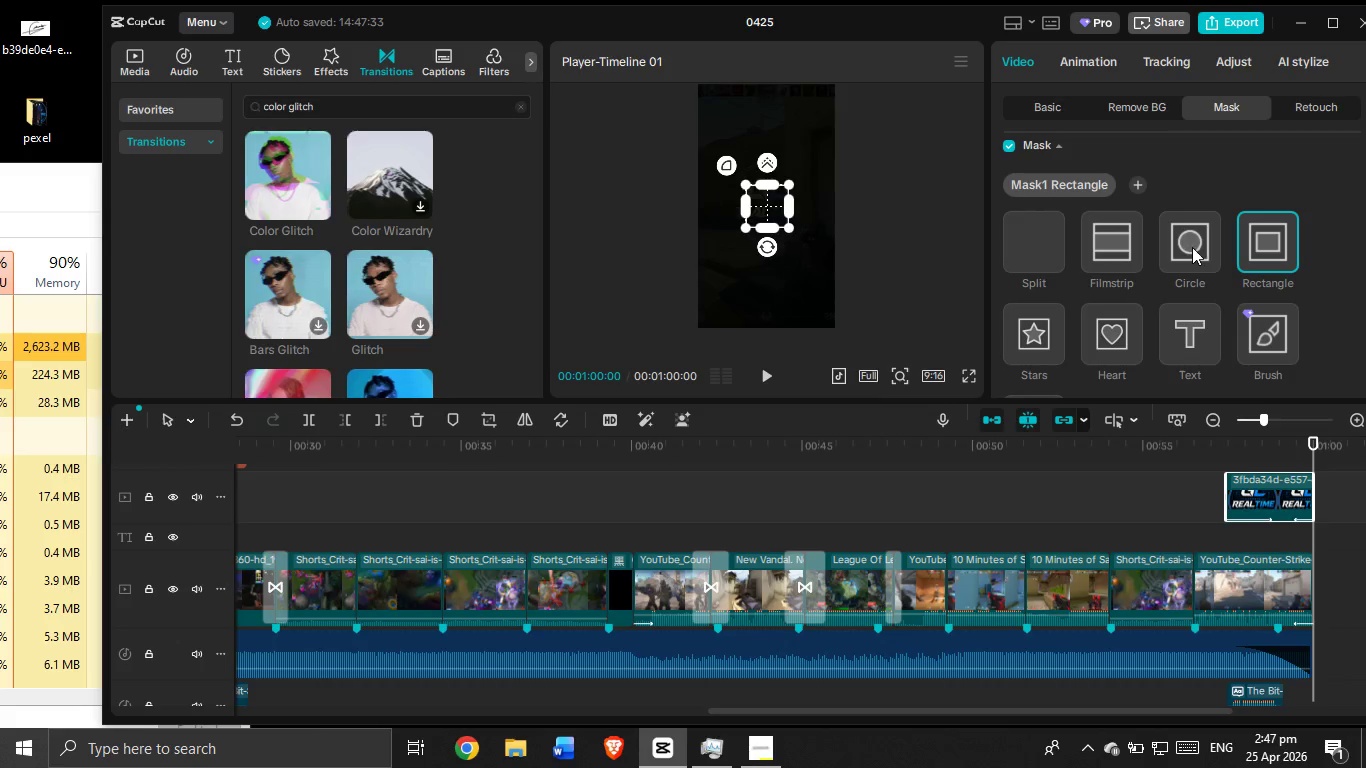 
left_click([1192, 247])
 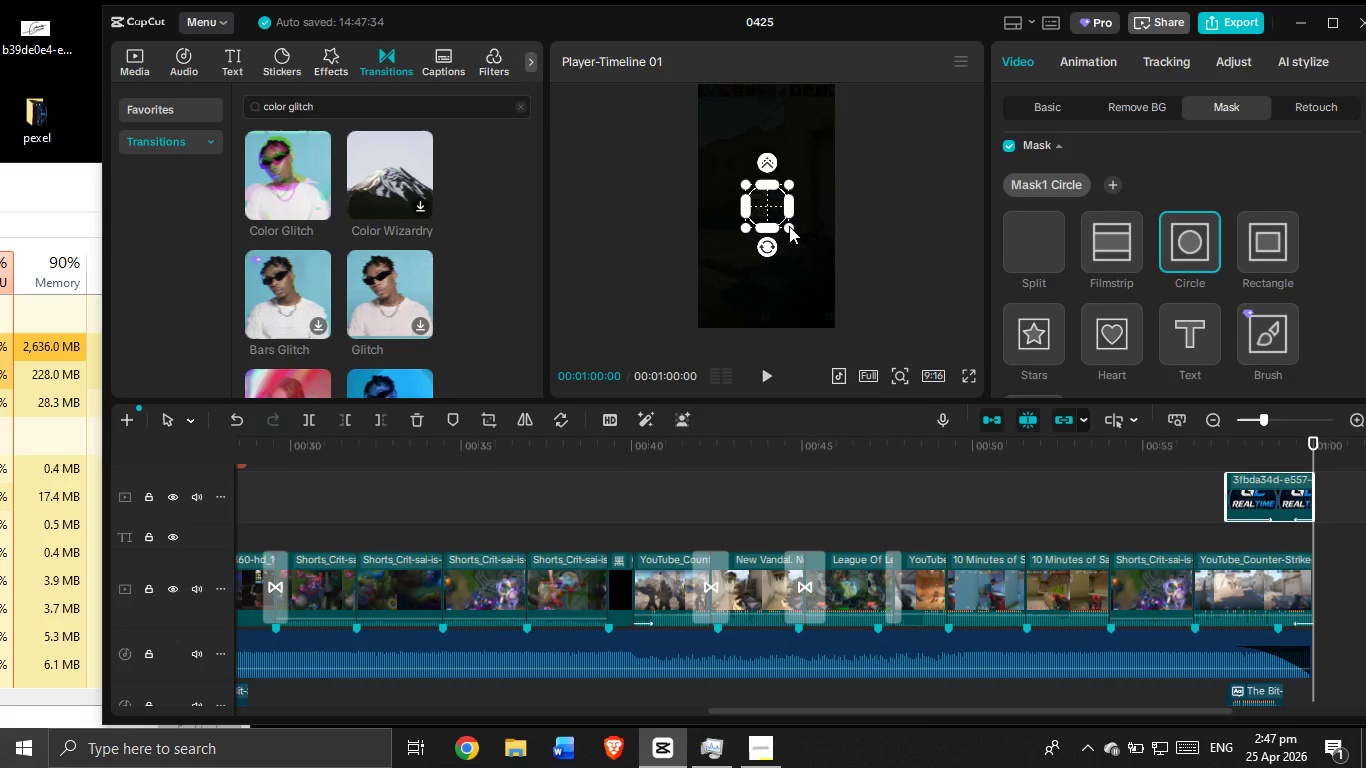 
left_click([790, 226])
 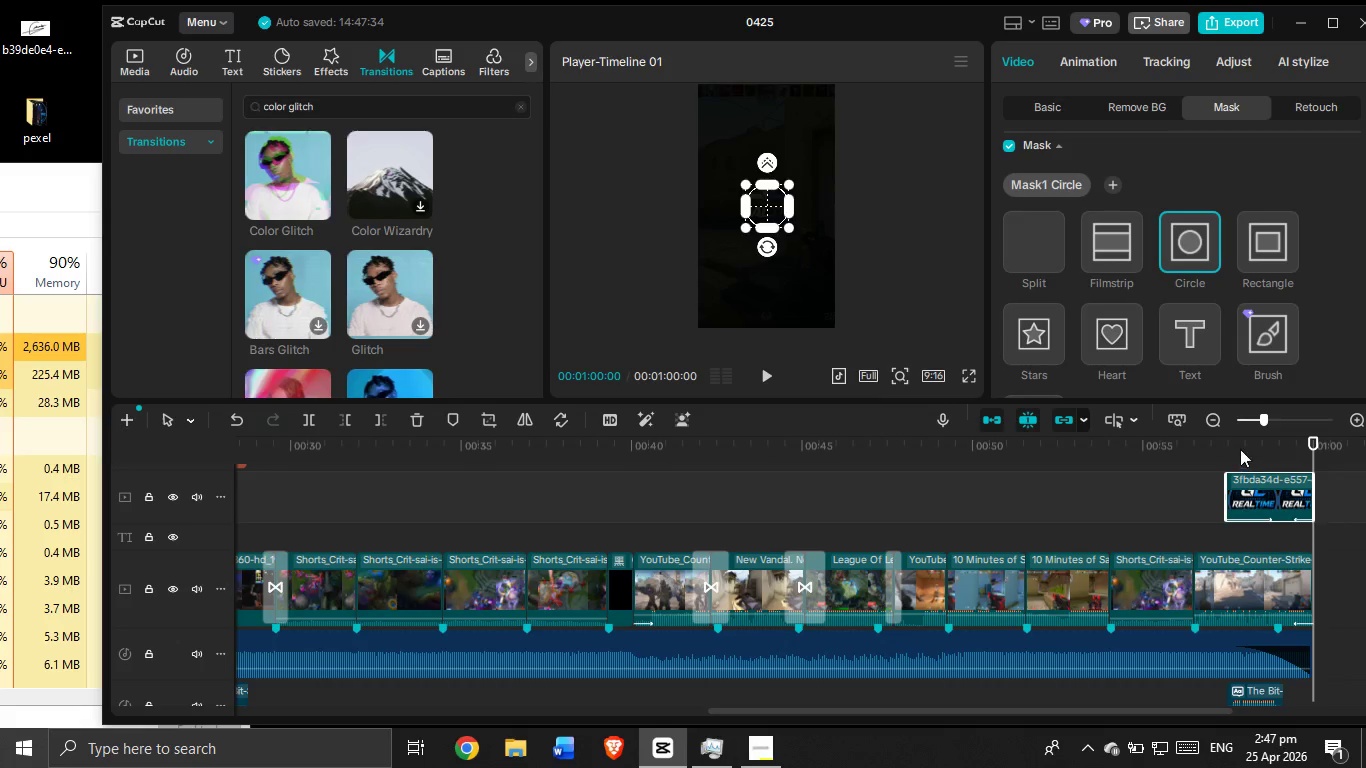 
left_click([1271, 468])
 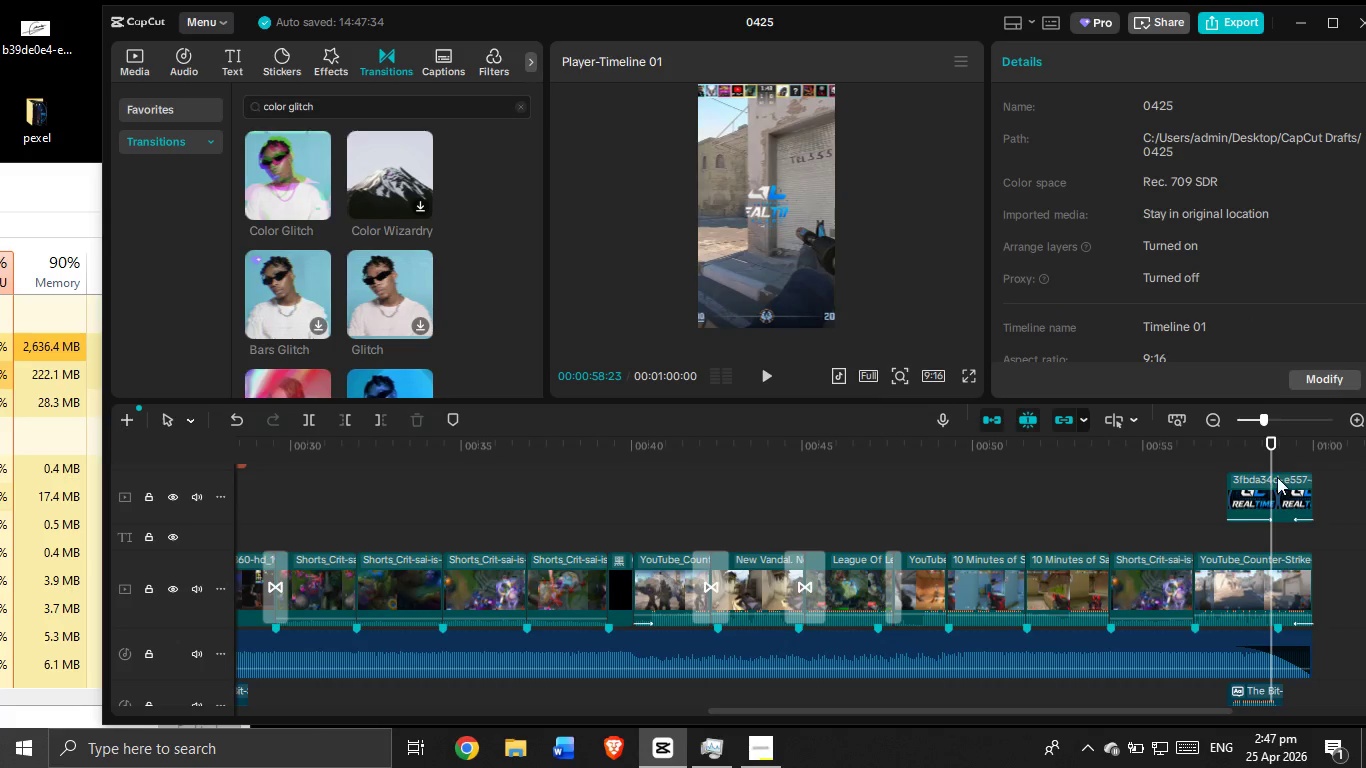 
left_click([1277, 477])
 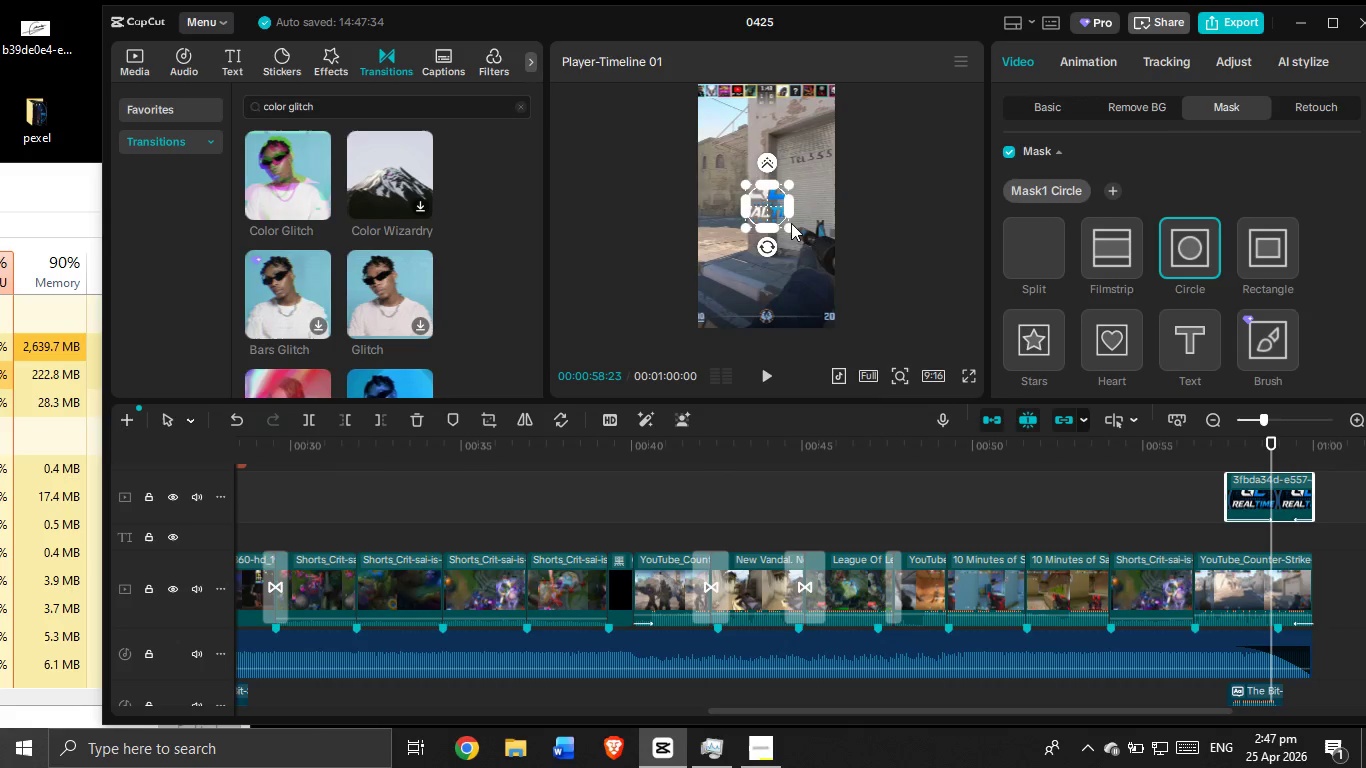 
left_click_drag(start_coordinate=[789, 229], to_coordinate=[821, 263])
 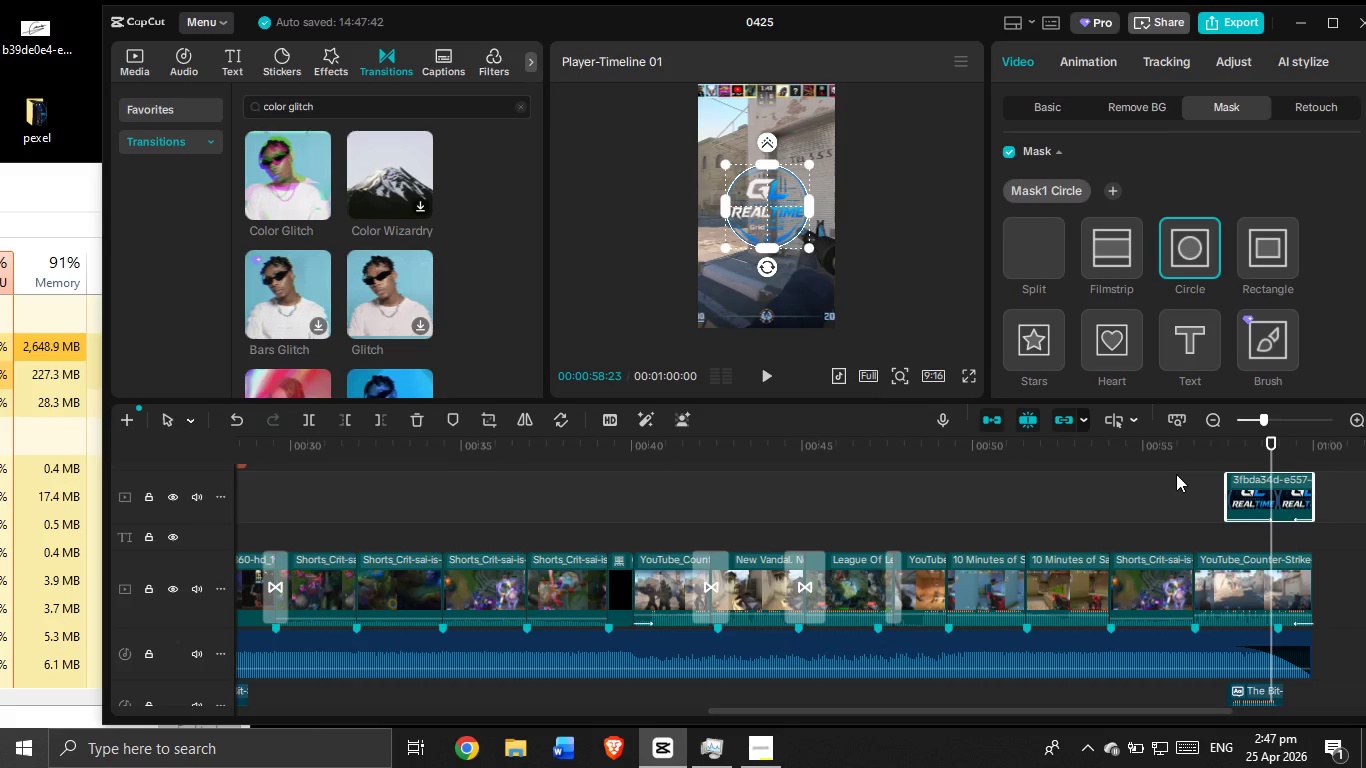 
left_click([1176, 462])
 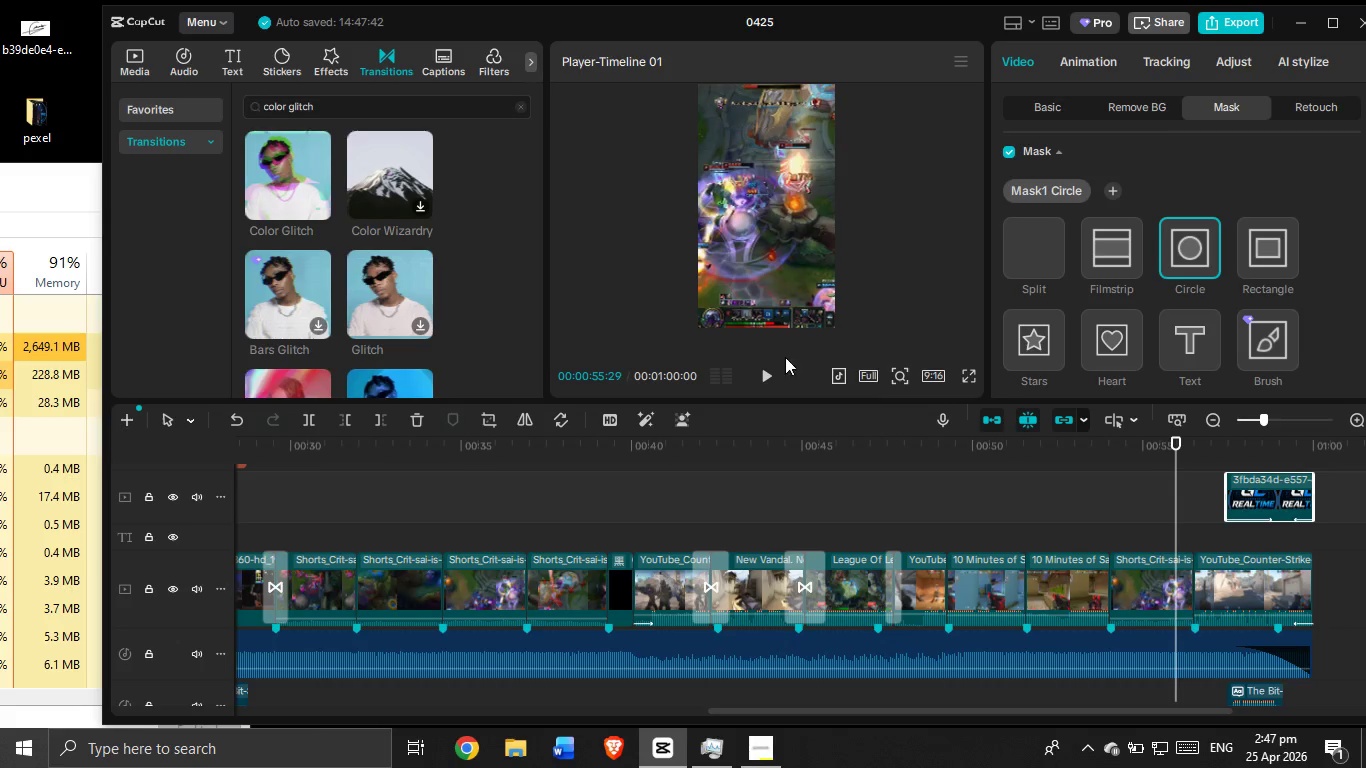 
left_click([770, 376])
 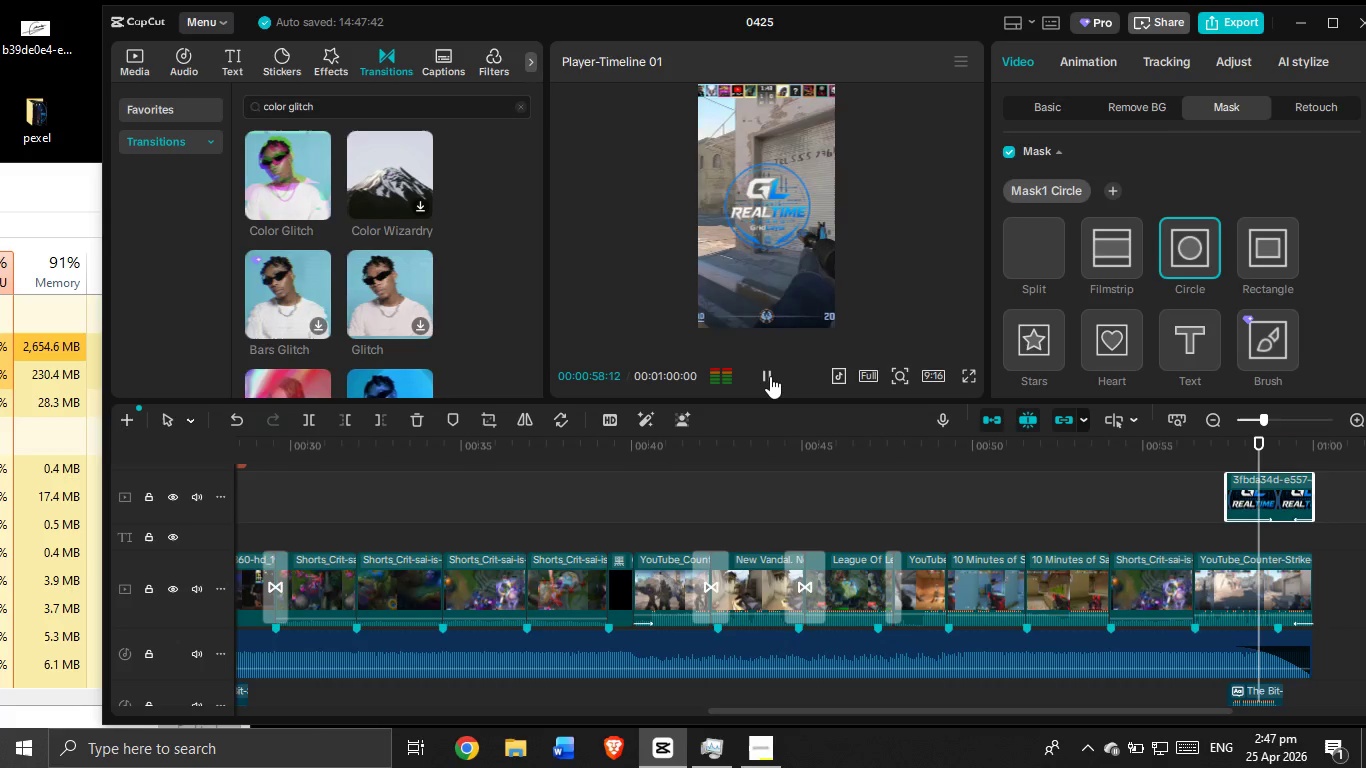 
left_click([770, 376])
 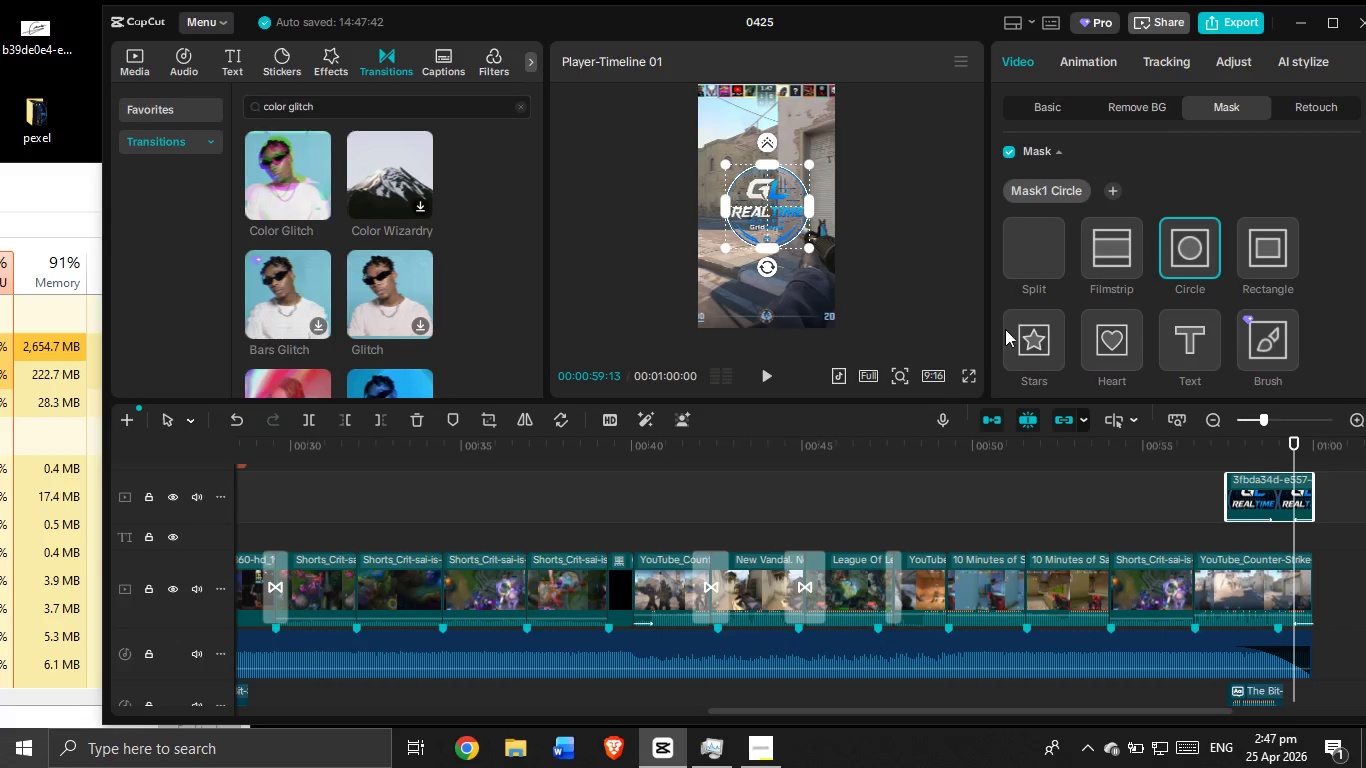 
scroll: coordinate [1167, 353], scroll_direction: down, amount: 1.0
 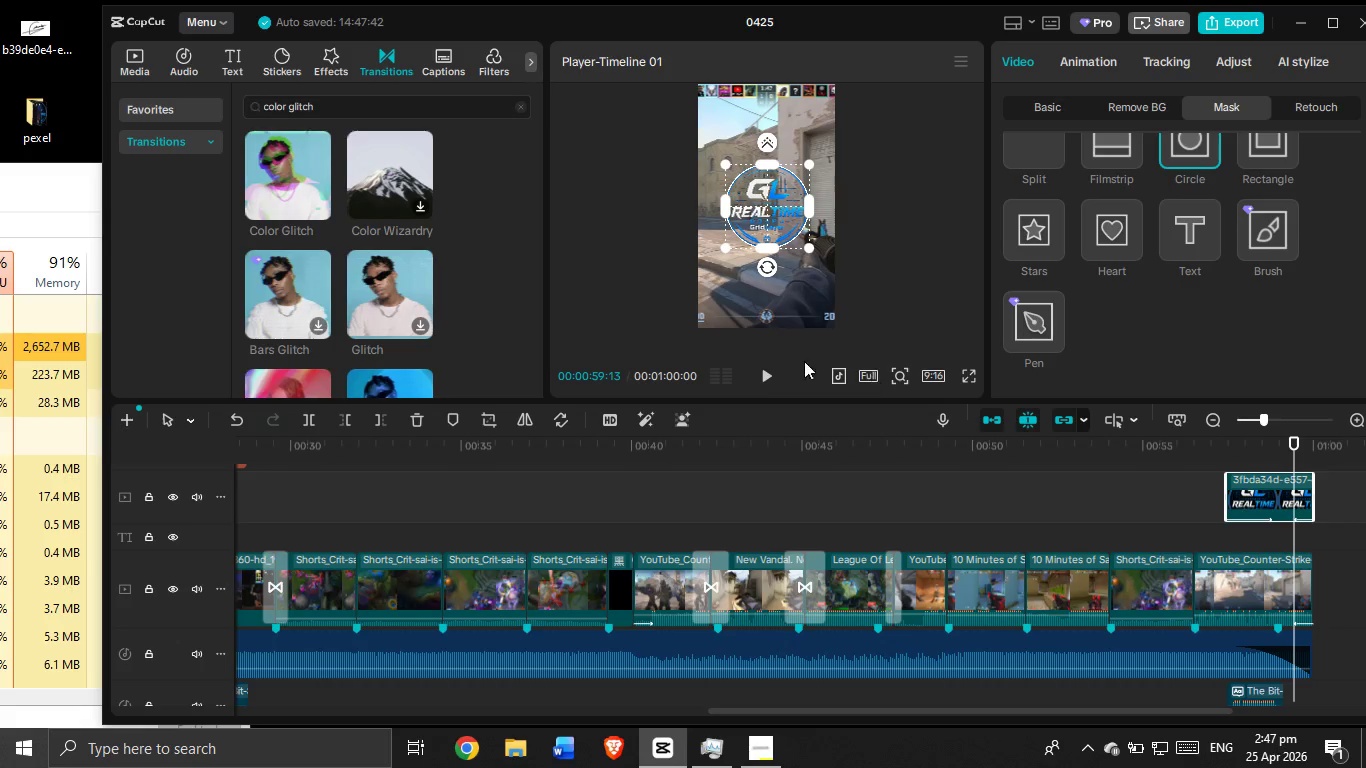 
left_click([765, 374])
 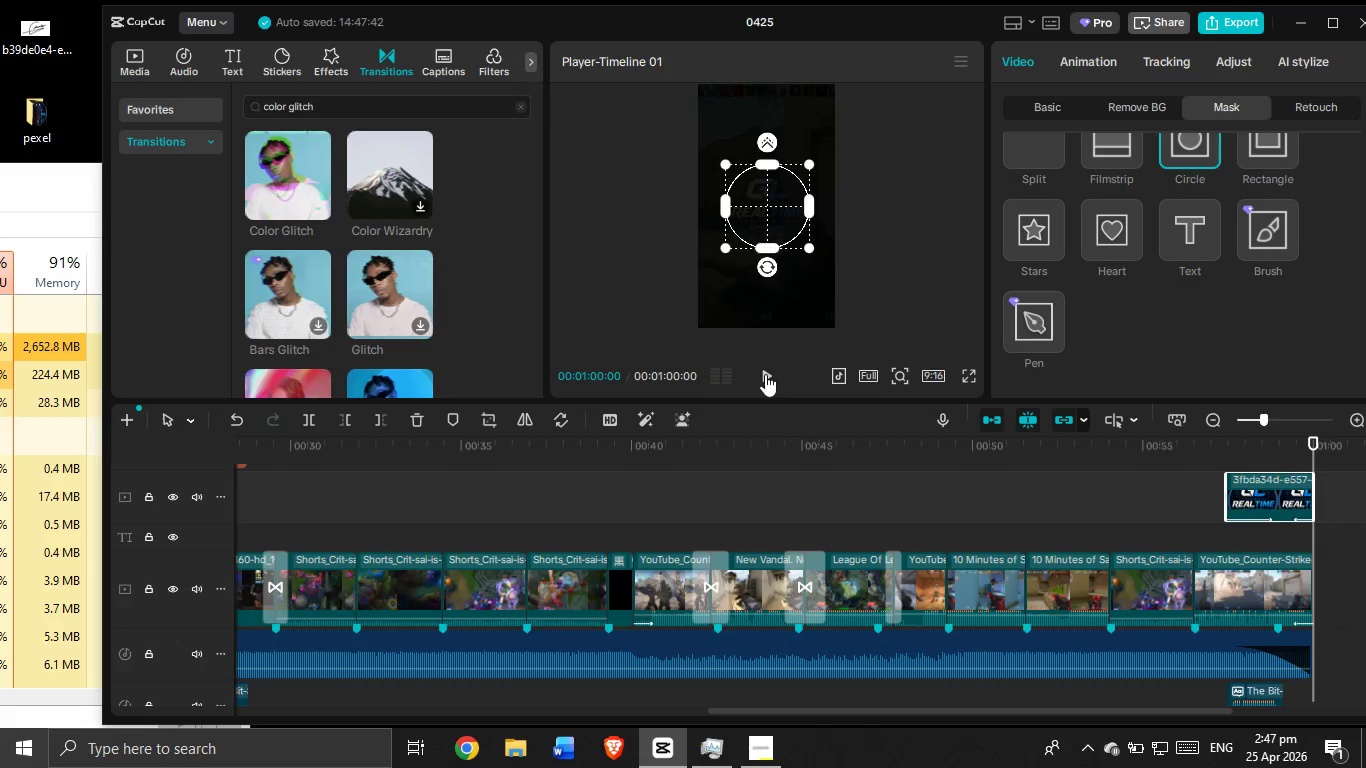 
left_click([855, 475])
 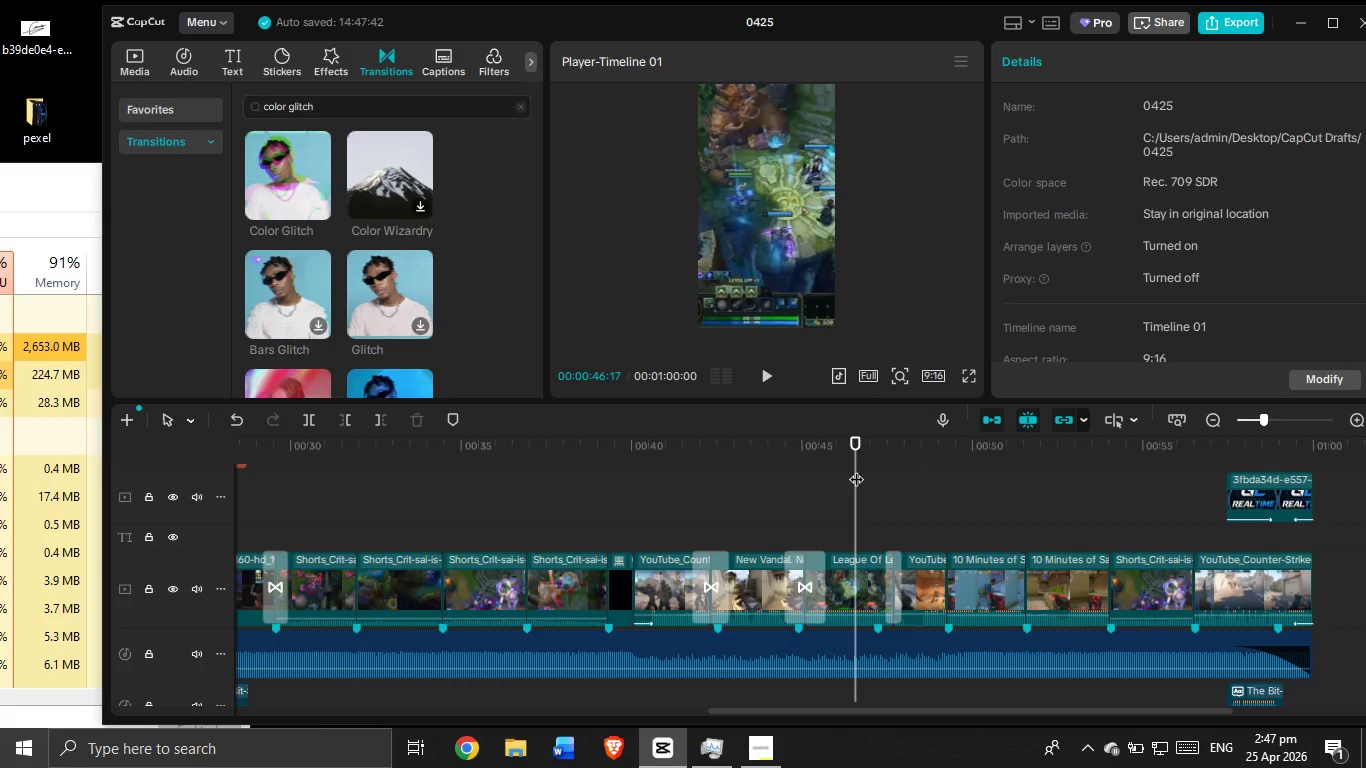 
left_click_drag(start_coordinate=[856, 469], to_coordinate=[218, 378])
 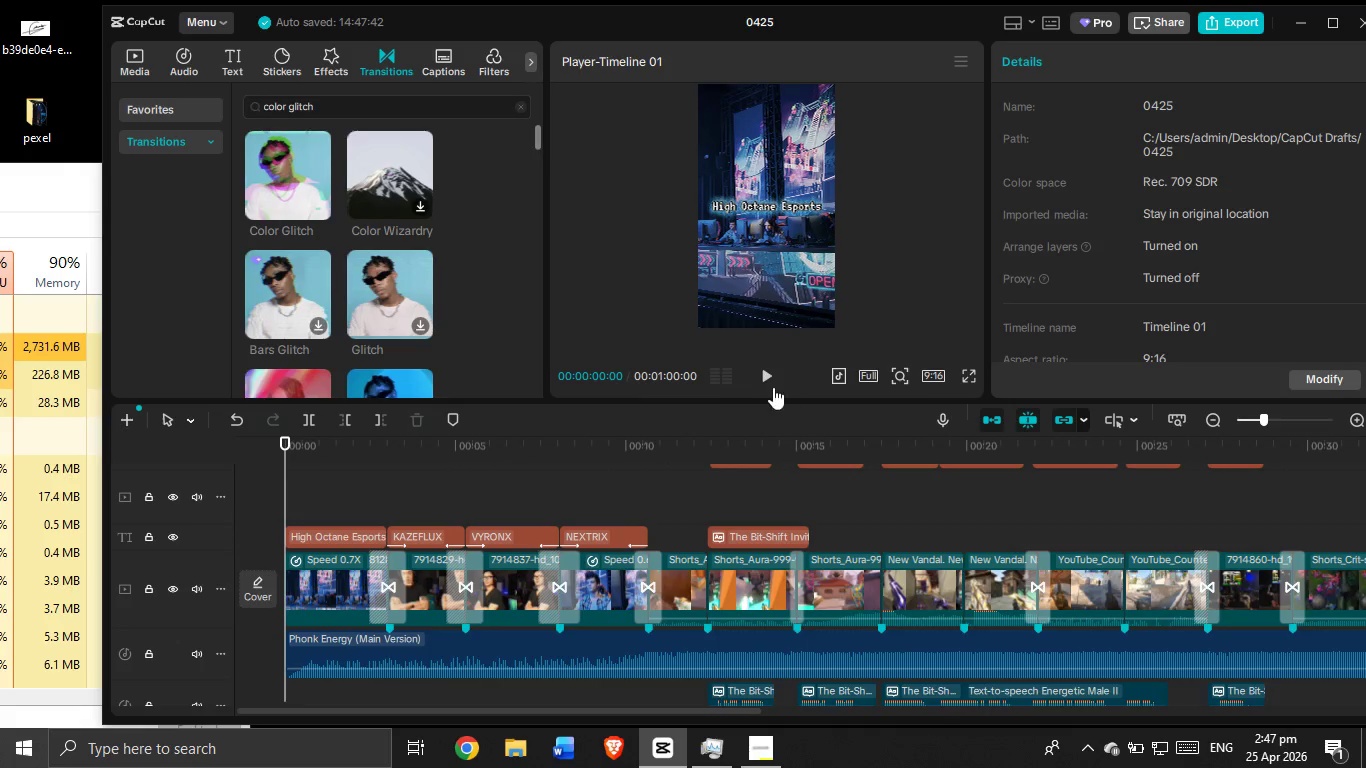 
left_click([765, 377])
 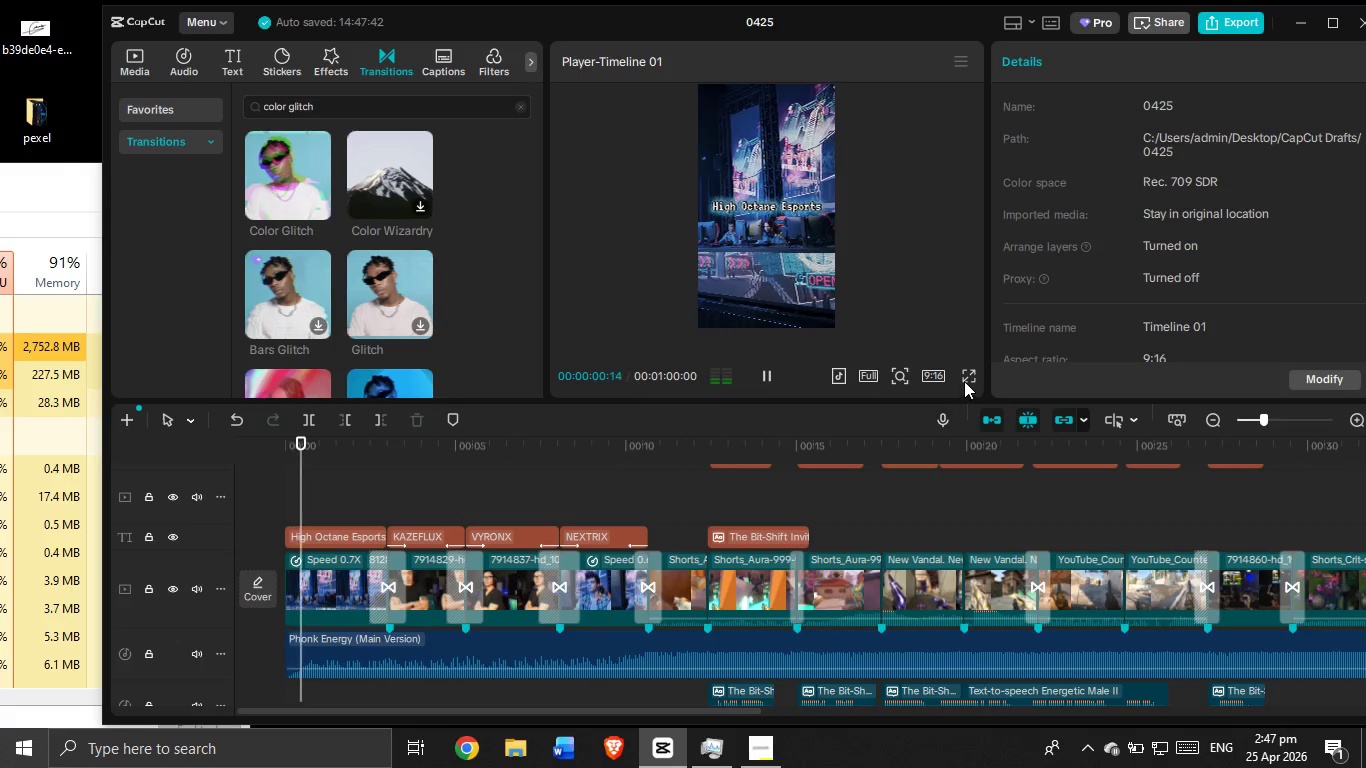 
left_click([965, 378])
 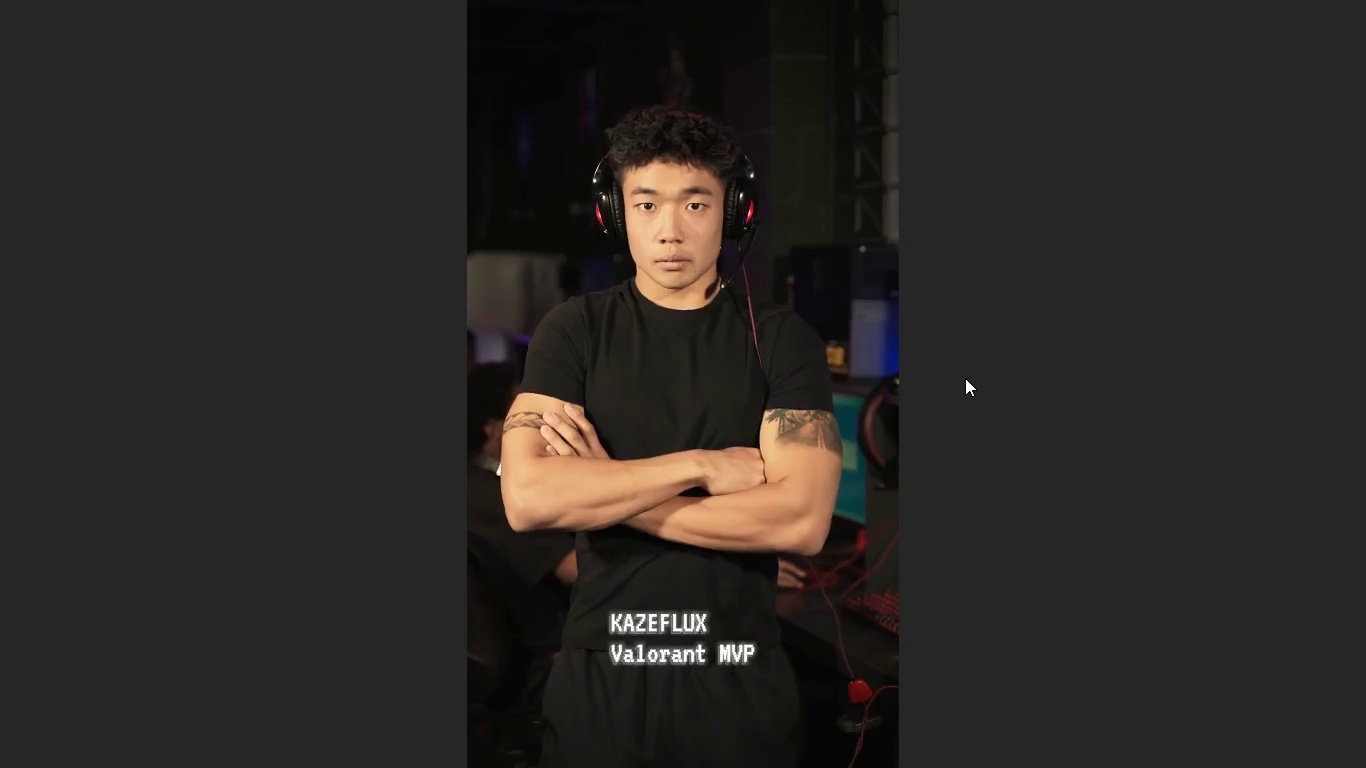 
wait(5.83)
 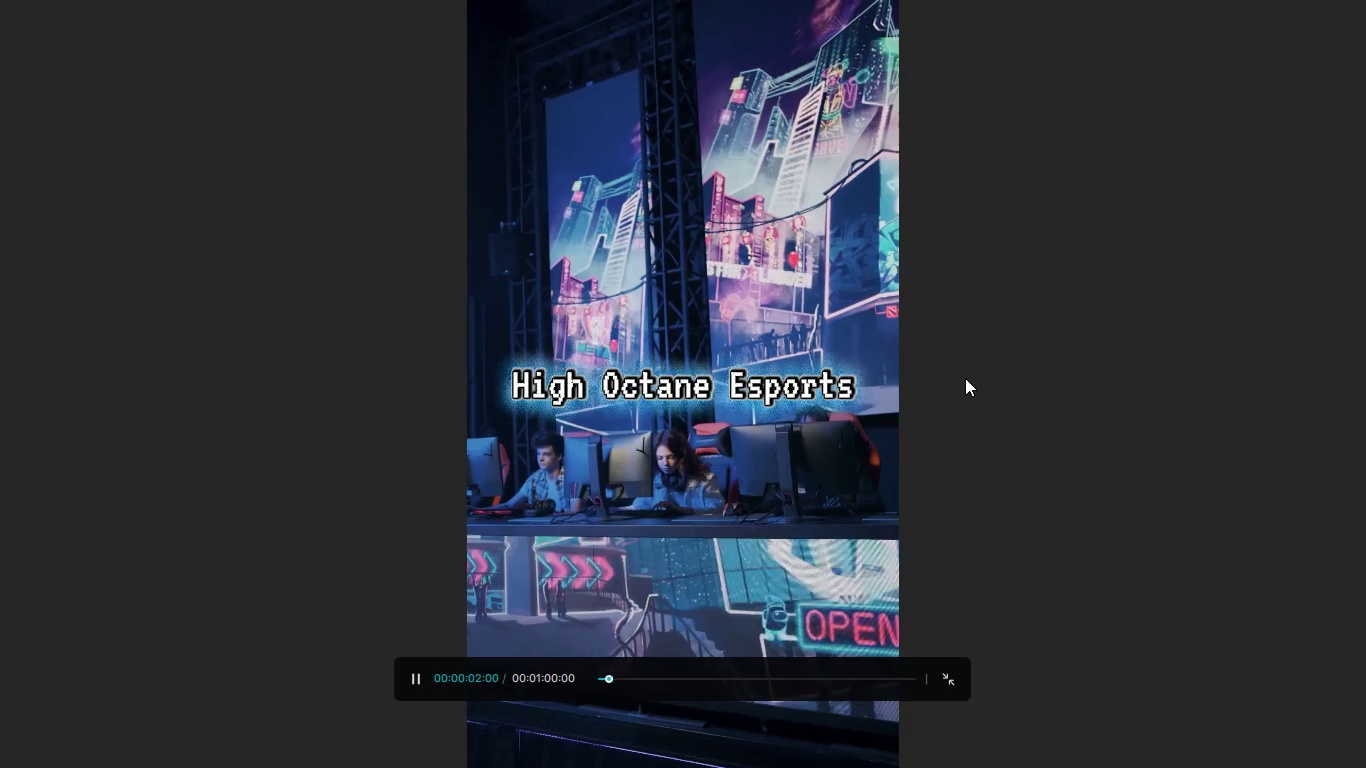 
key(Escape)
 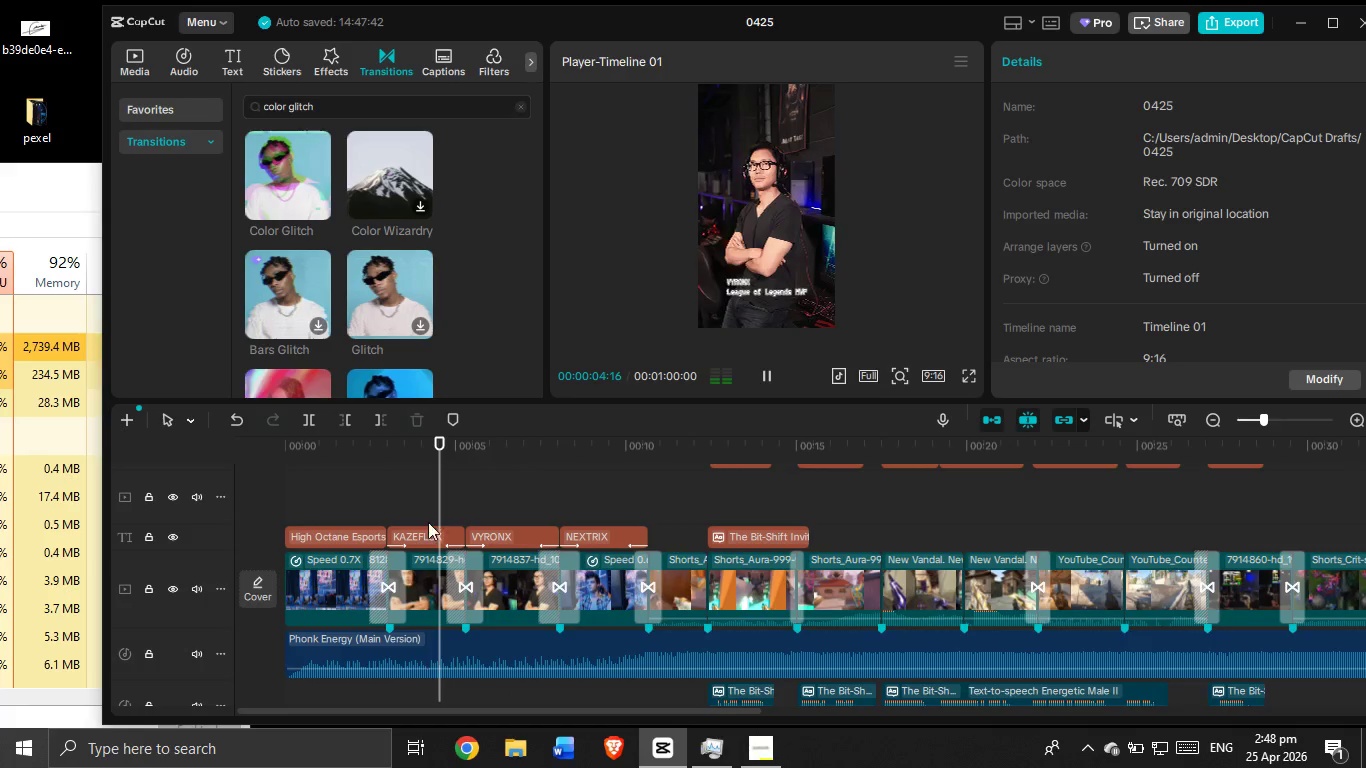 
double_click([422, 528])
 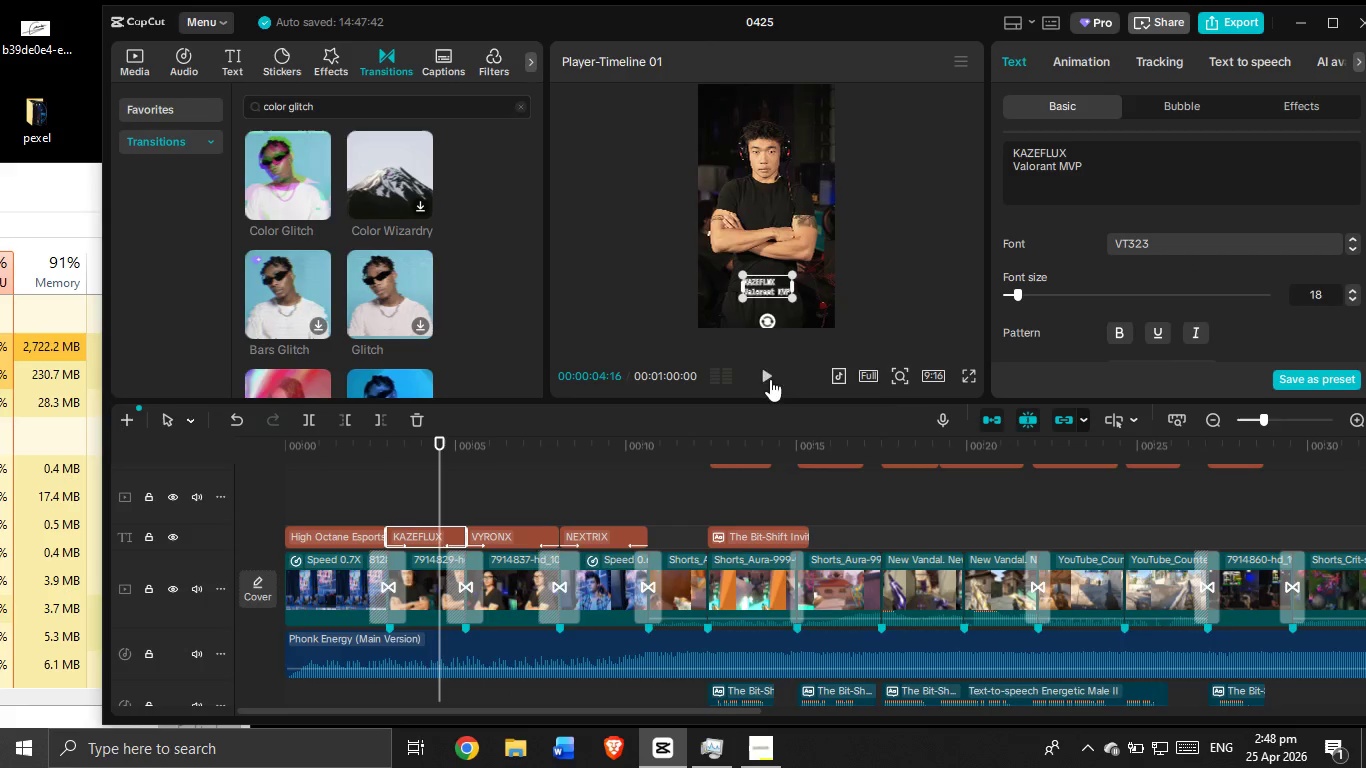 
left_click([965, 378])
 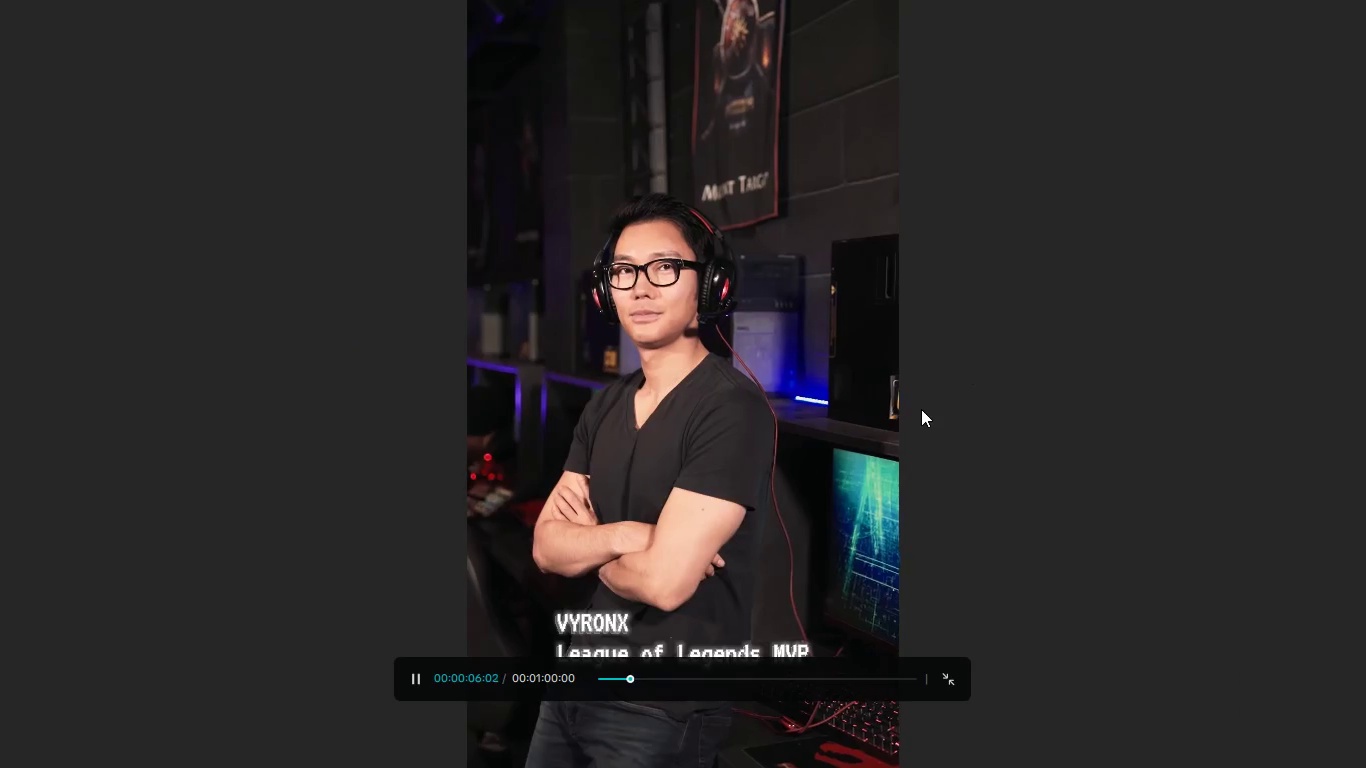 
left_click([921, 409])
 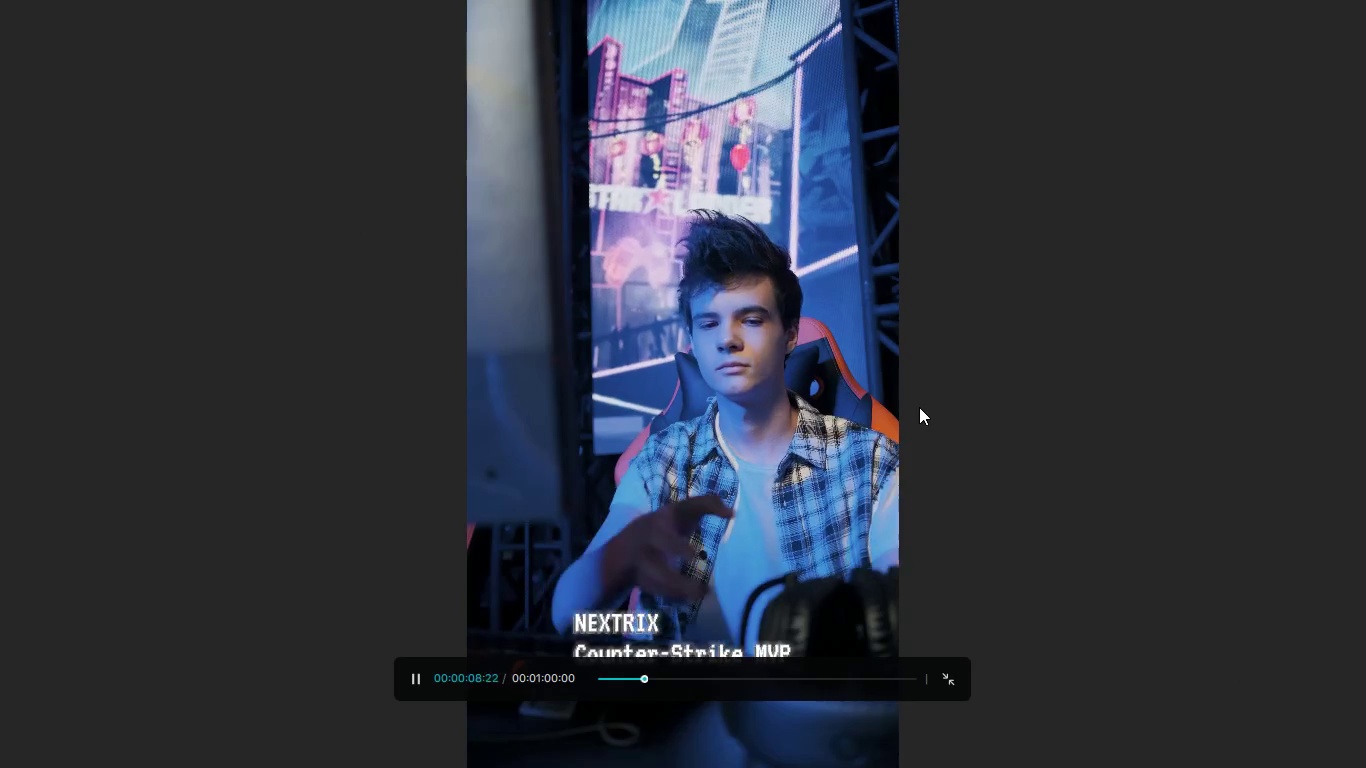 
left_click([871, 393])
 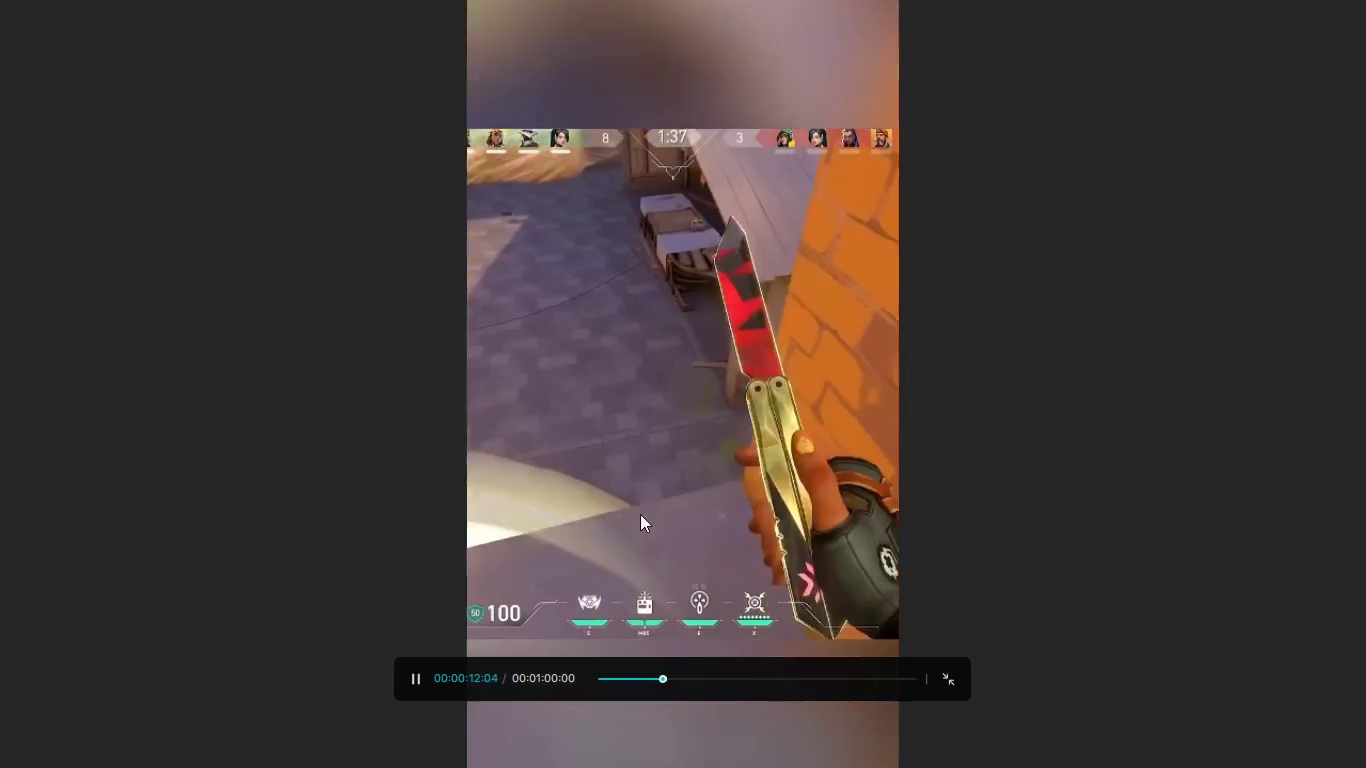 
left_click_drag(start_coordinate=[634, 674], to_coordinate=[574, 669])
 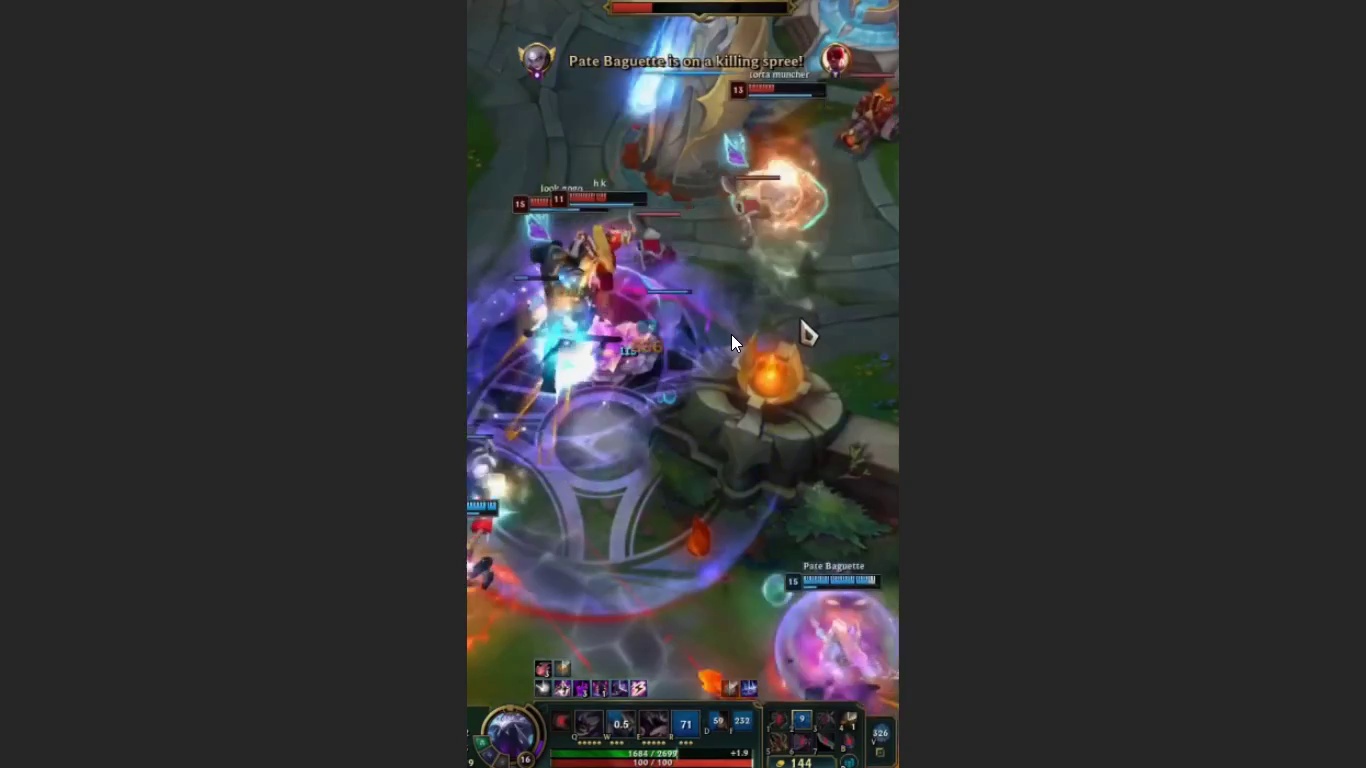 
wait(41.84)
 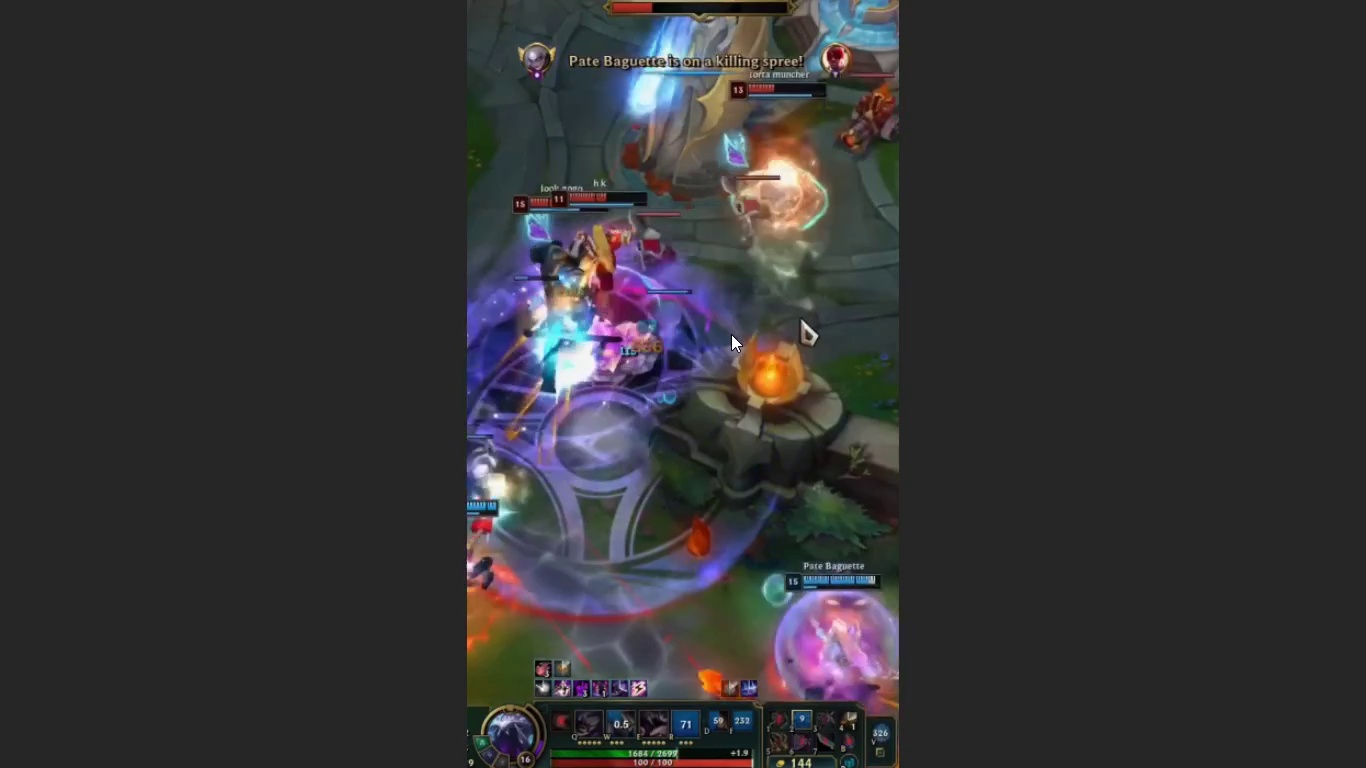 
key(Escape)
 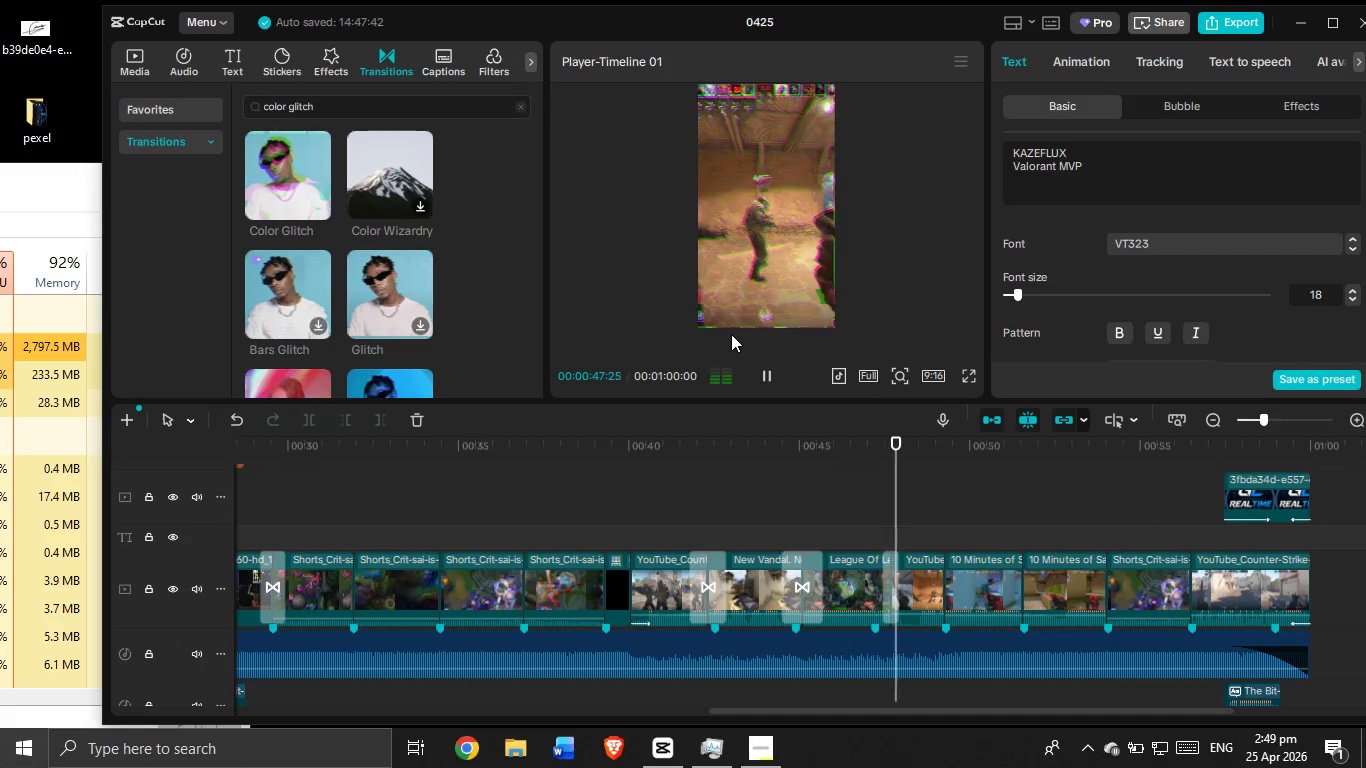 
wait(11.23)
 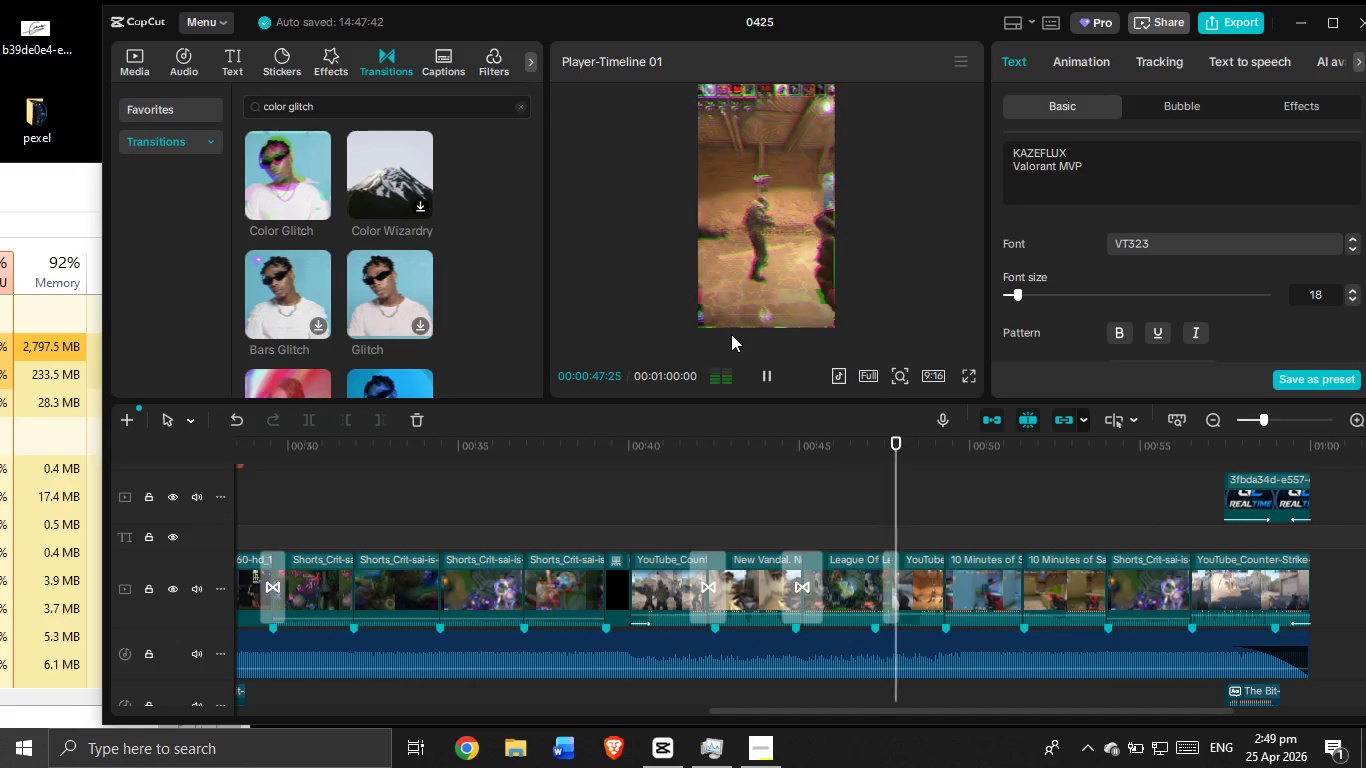 
scroll: coordinate [372, 301], scroll_direction: down, amount: 9.0
 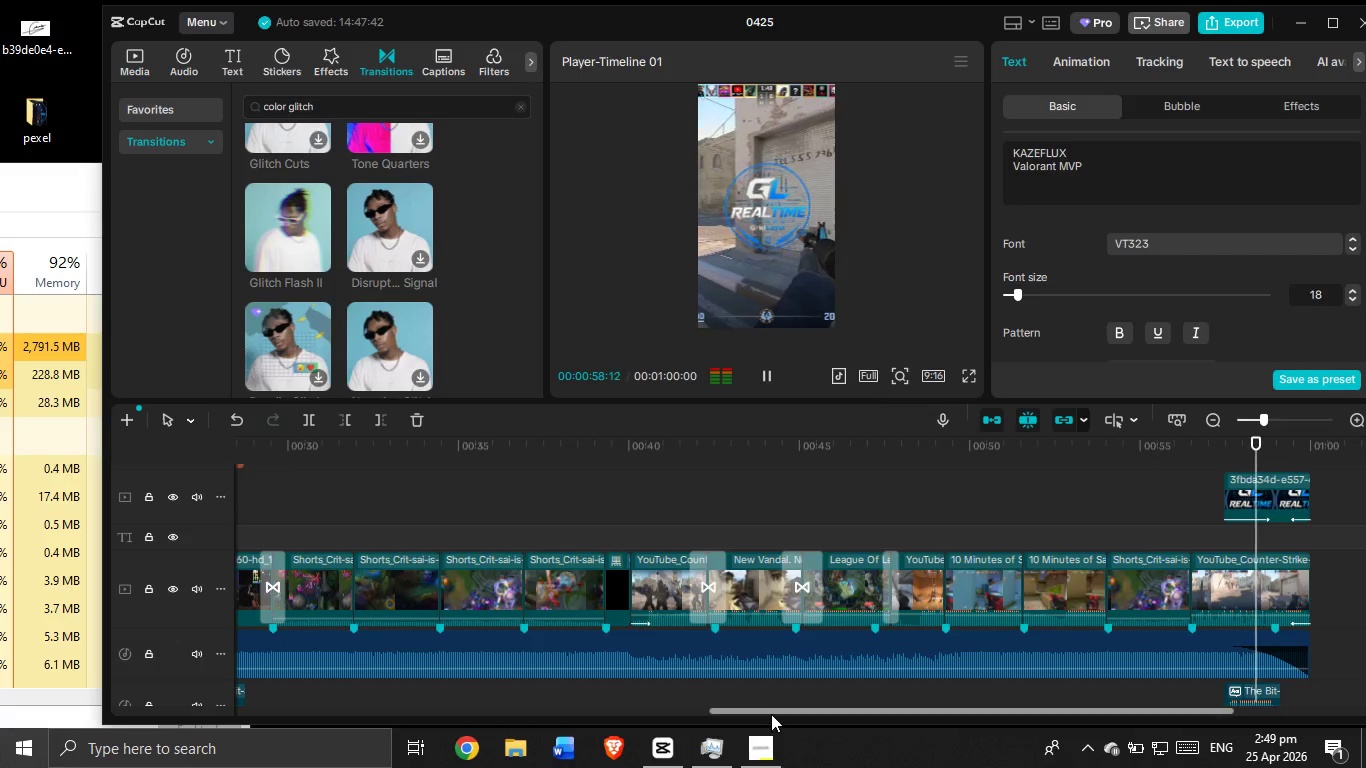 
left_click_drag(start_coordinate=[771, 714], to_coordinate=[224, 588])
 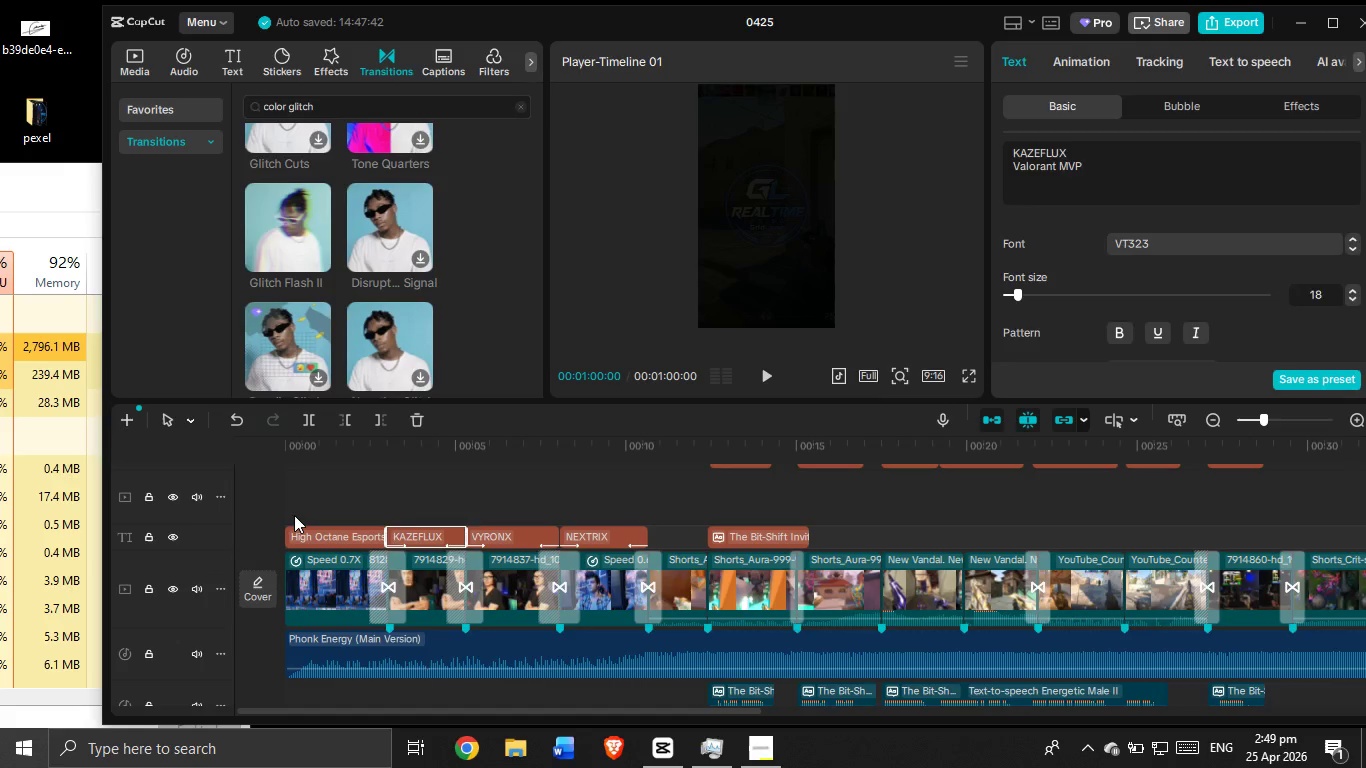 
left_click([298, 511])
 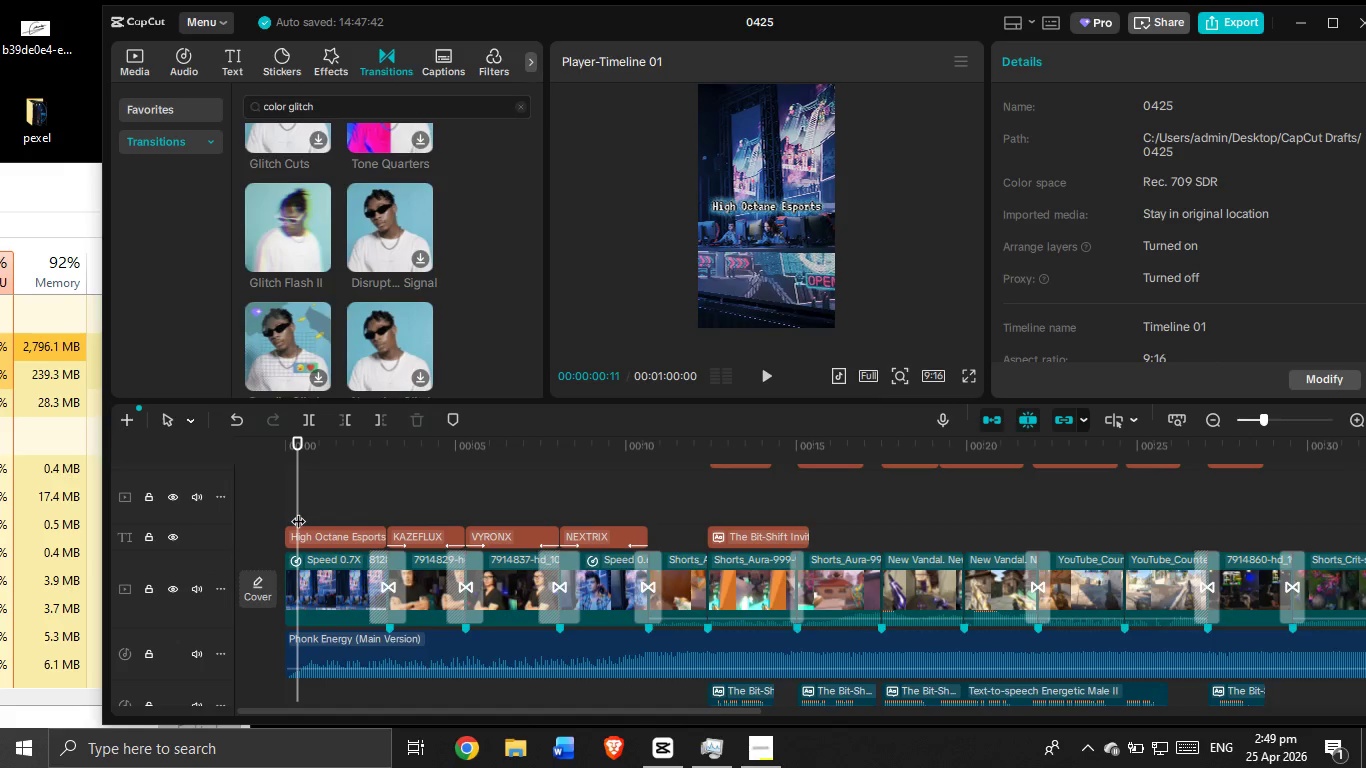 
left_click_drag(start_coordinate=[298, 511], to_coordinate=[256, 494])
 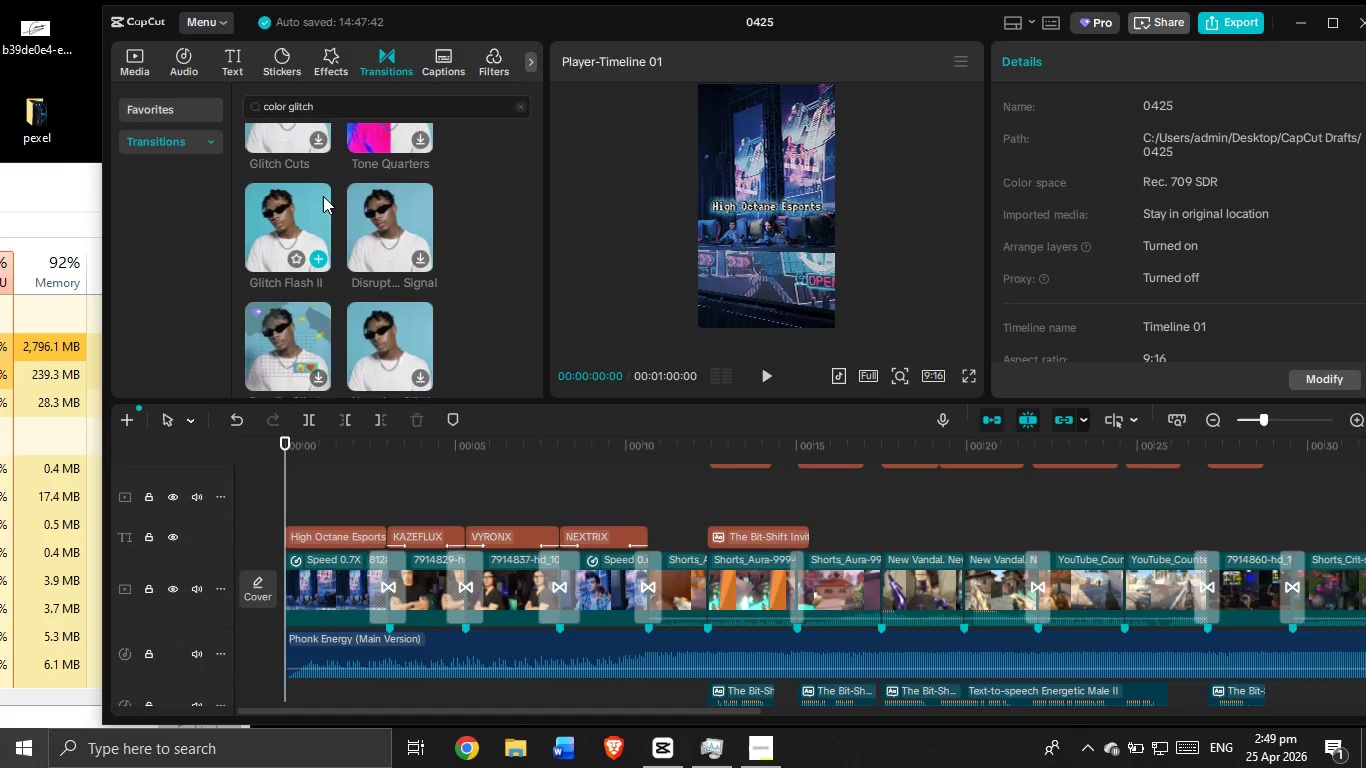 
scroll: coordinate [358, 235], scroll_direction: down, amount: 7.0
 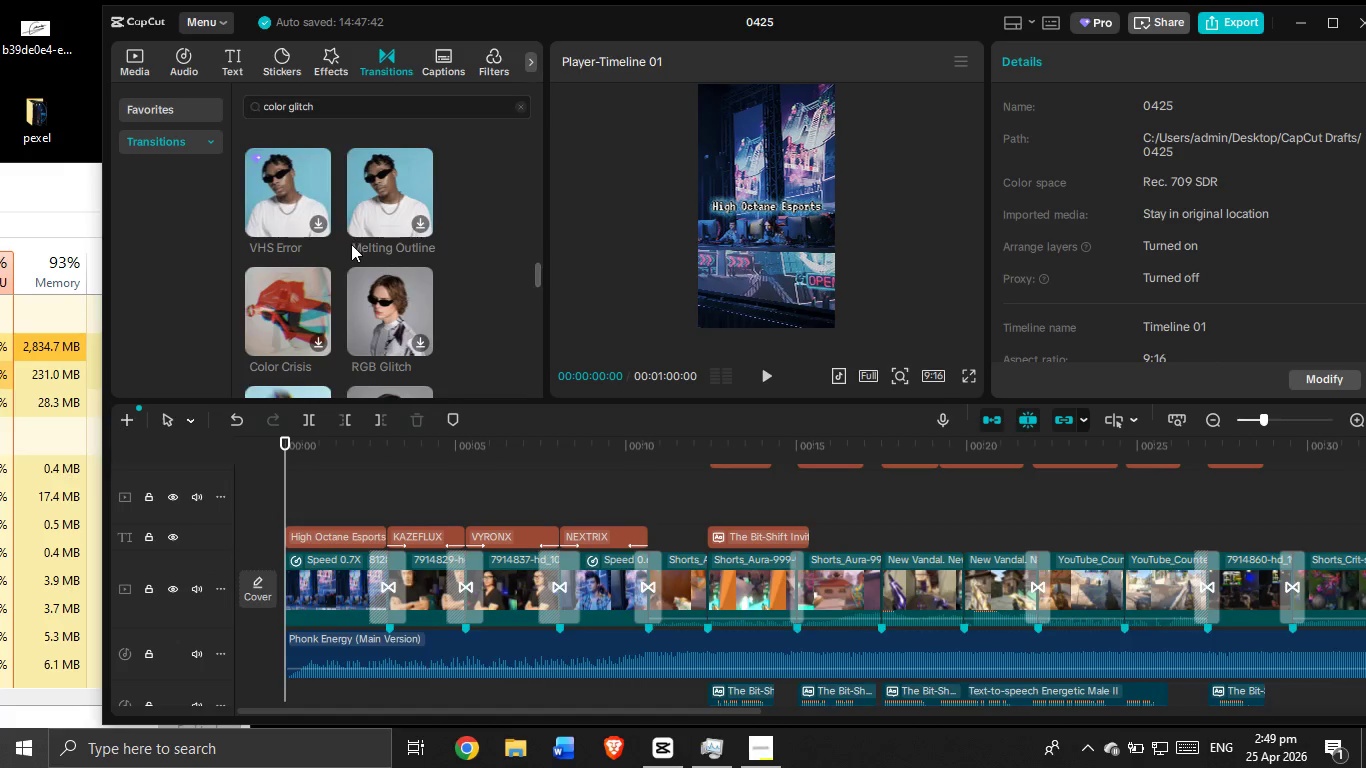 
scroll: coordinate [336, 226], scroll_direction: down, amount: 8.0
 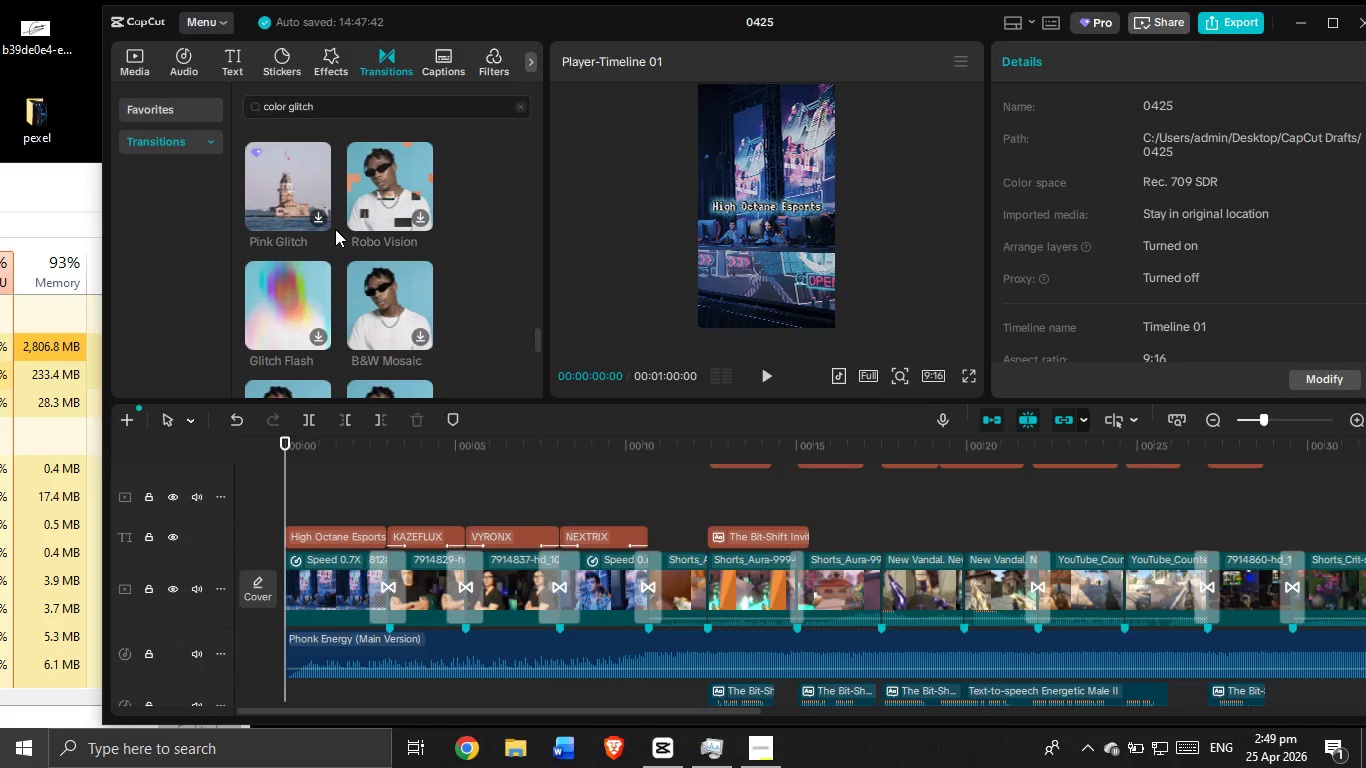 
scroll: coordinate [335, 229], scroll_direction: down, amount: 1.0